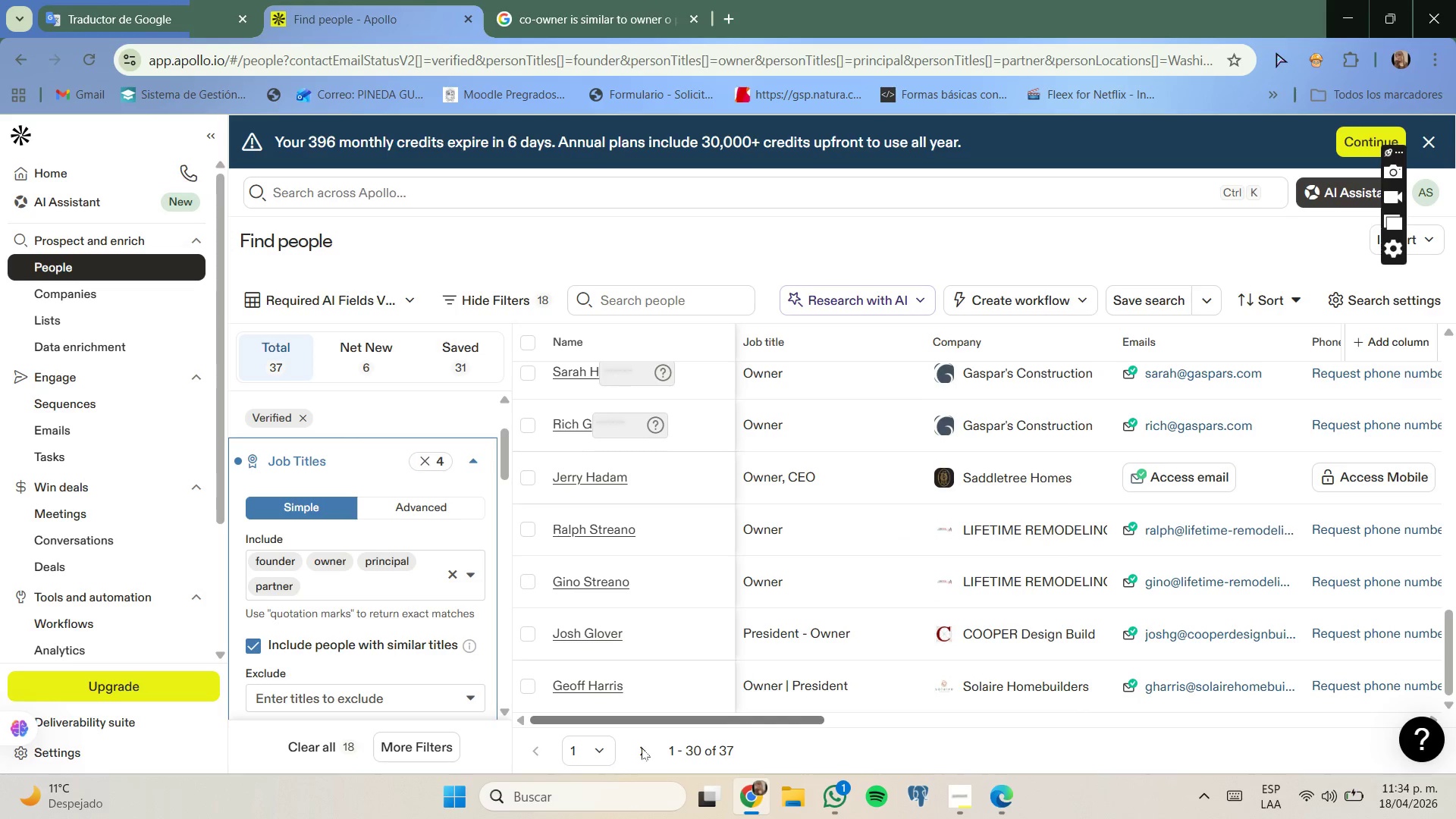 
left_click([642, 748])
 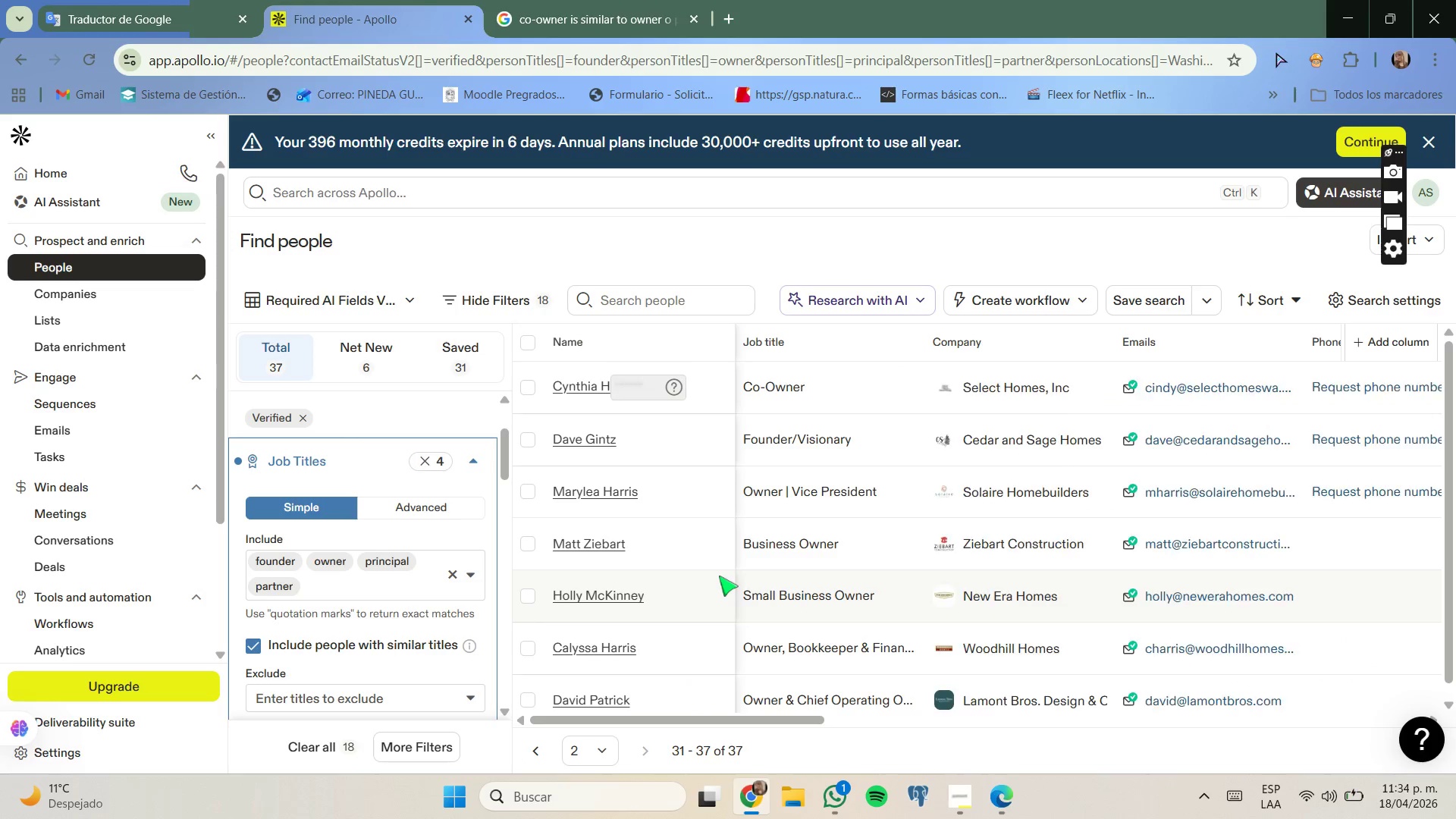 
mouse_move([763, 567])
 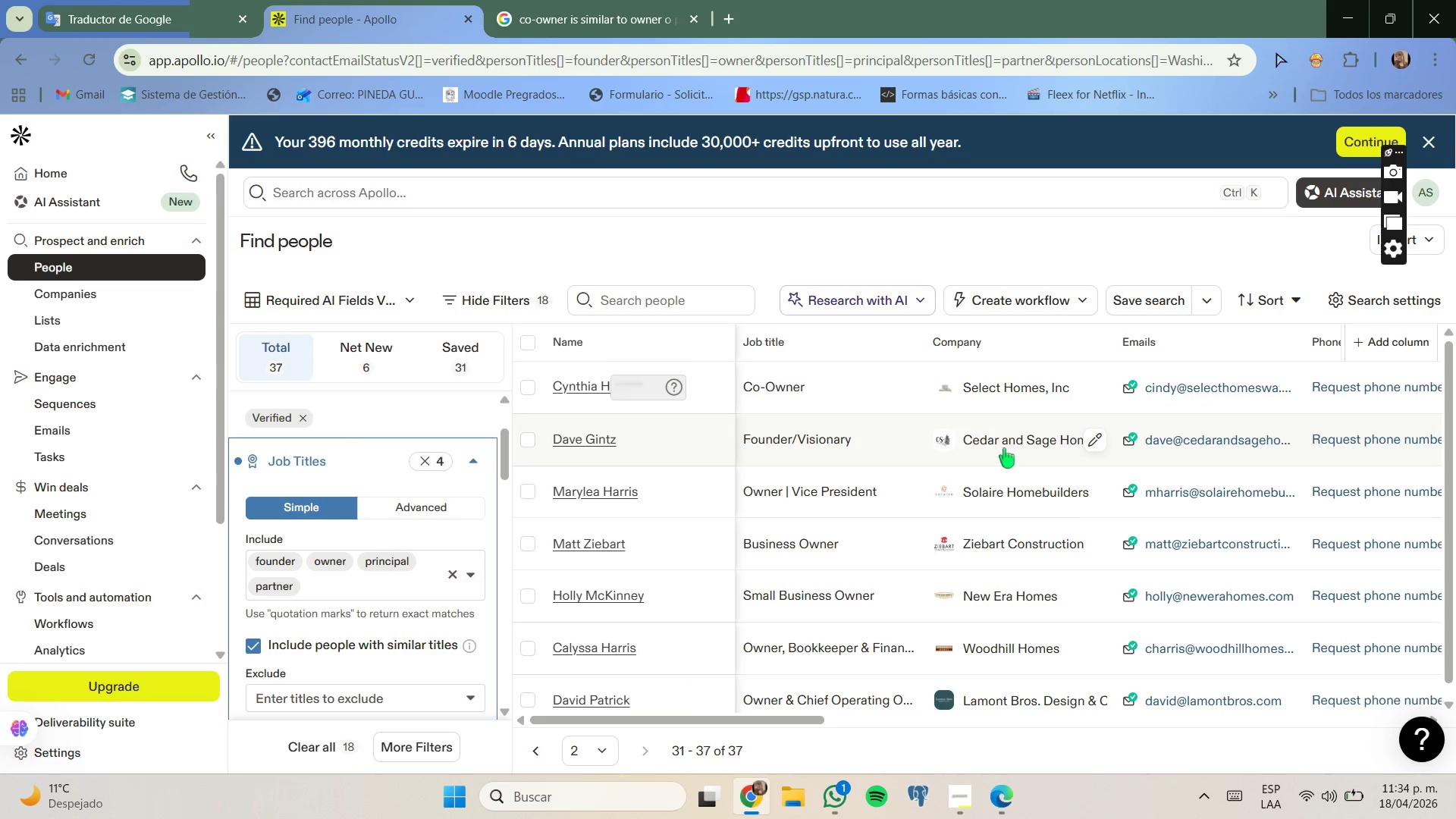 
right_click([1004, 447])
 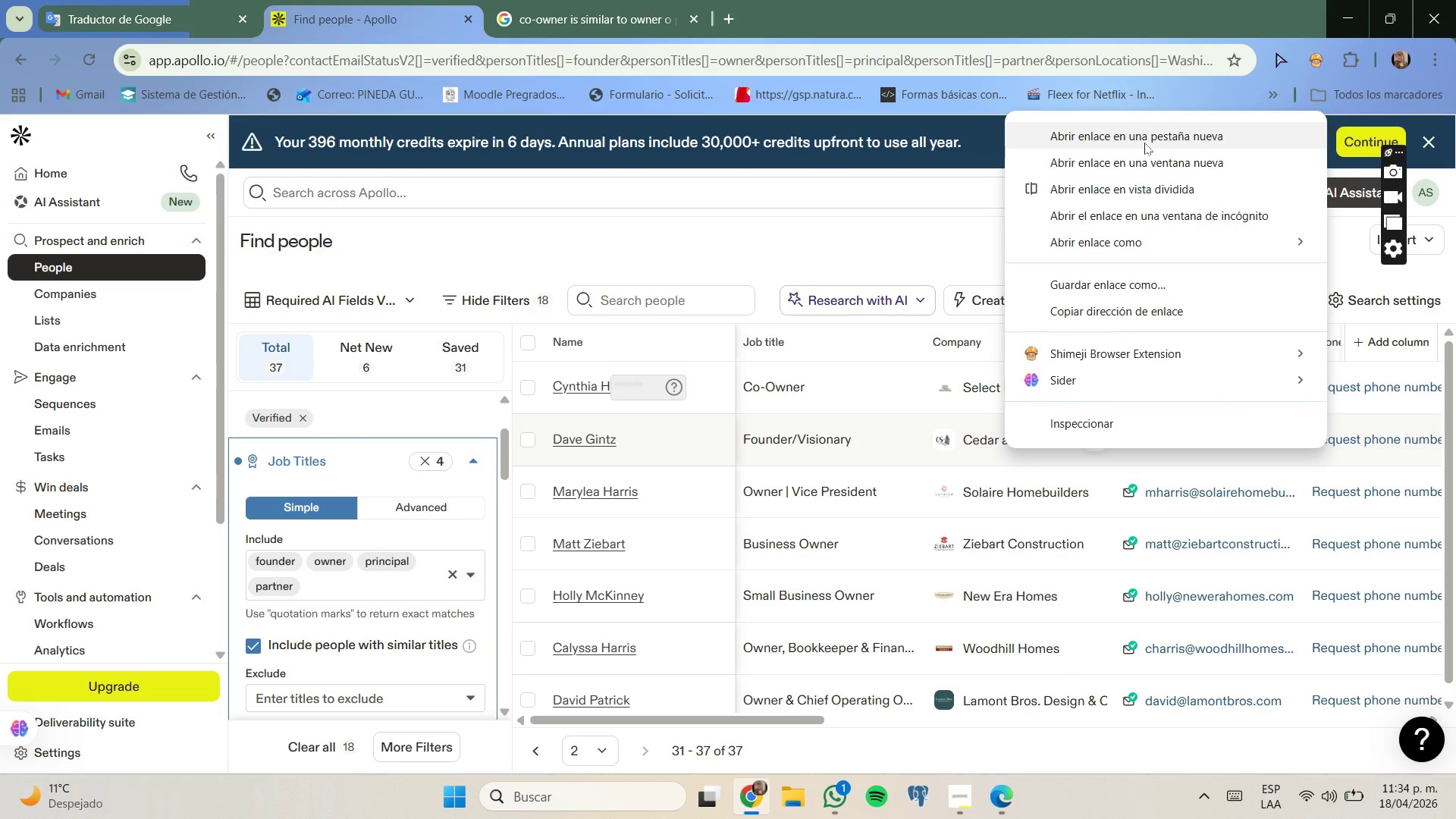 
left_click([1144, 143])
 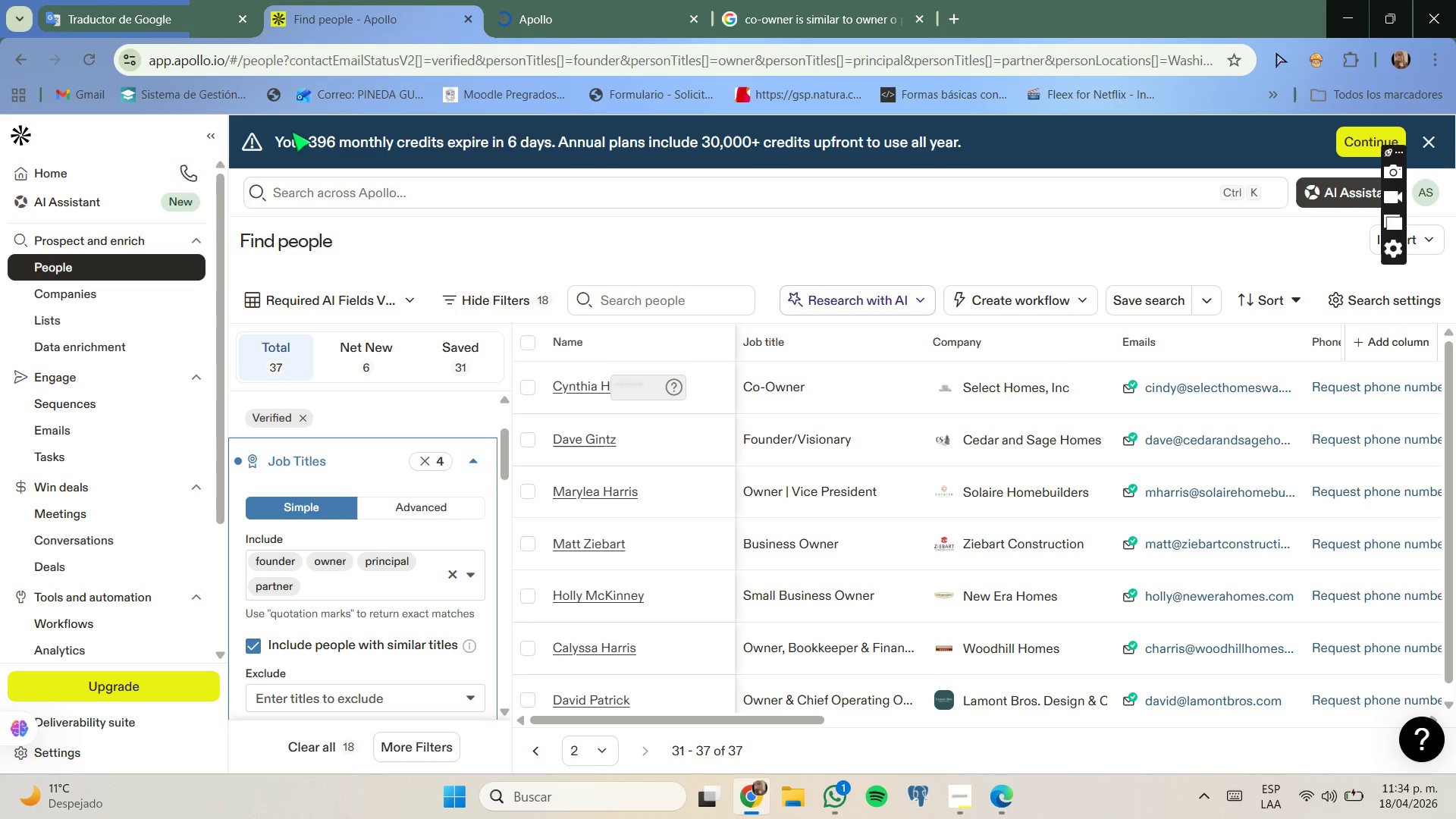 
right_click([142, 313])
 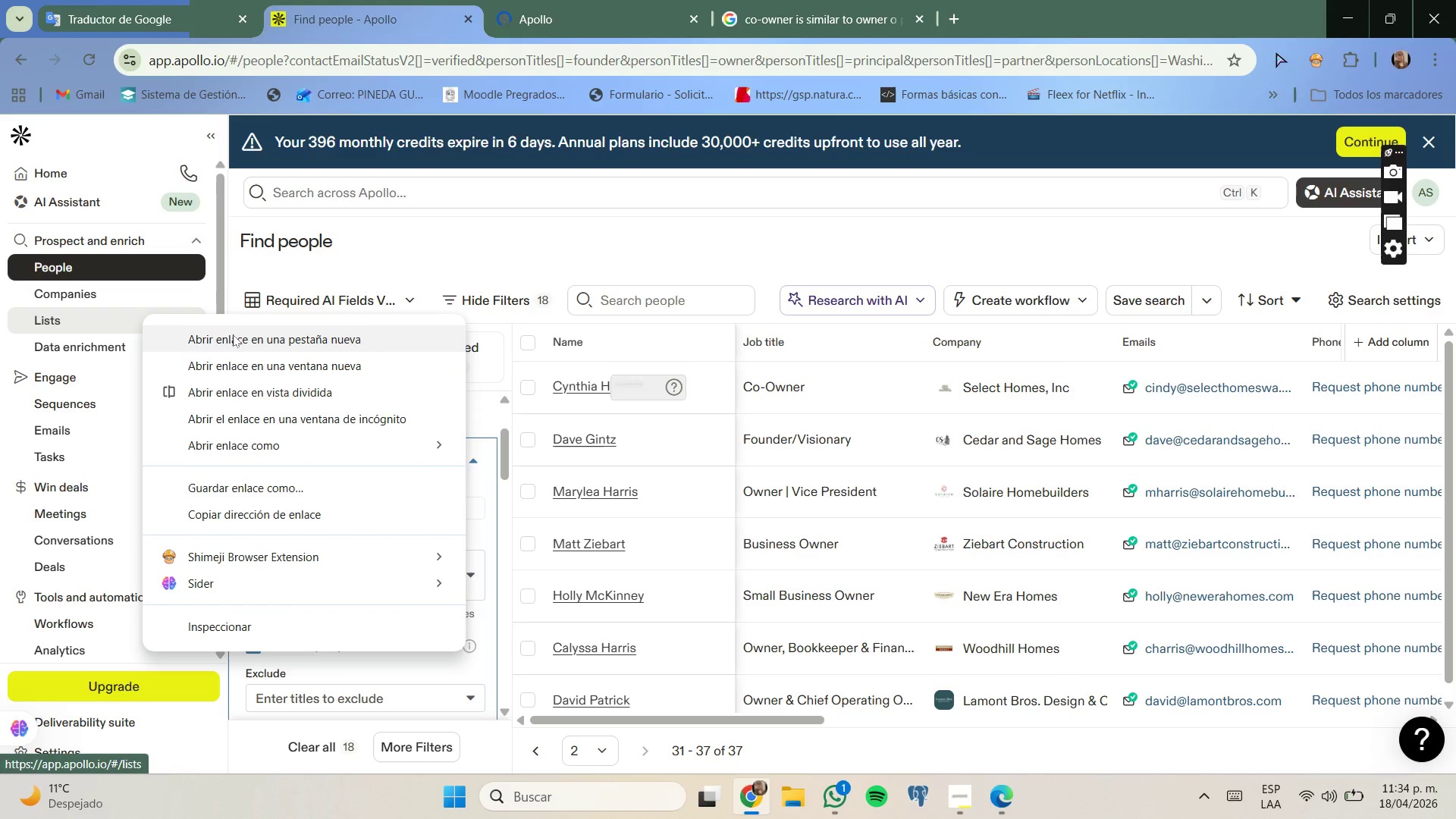 
left_click([234, 336])
 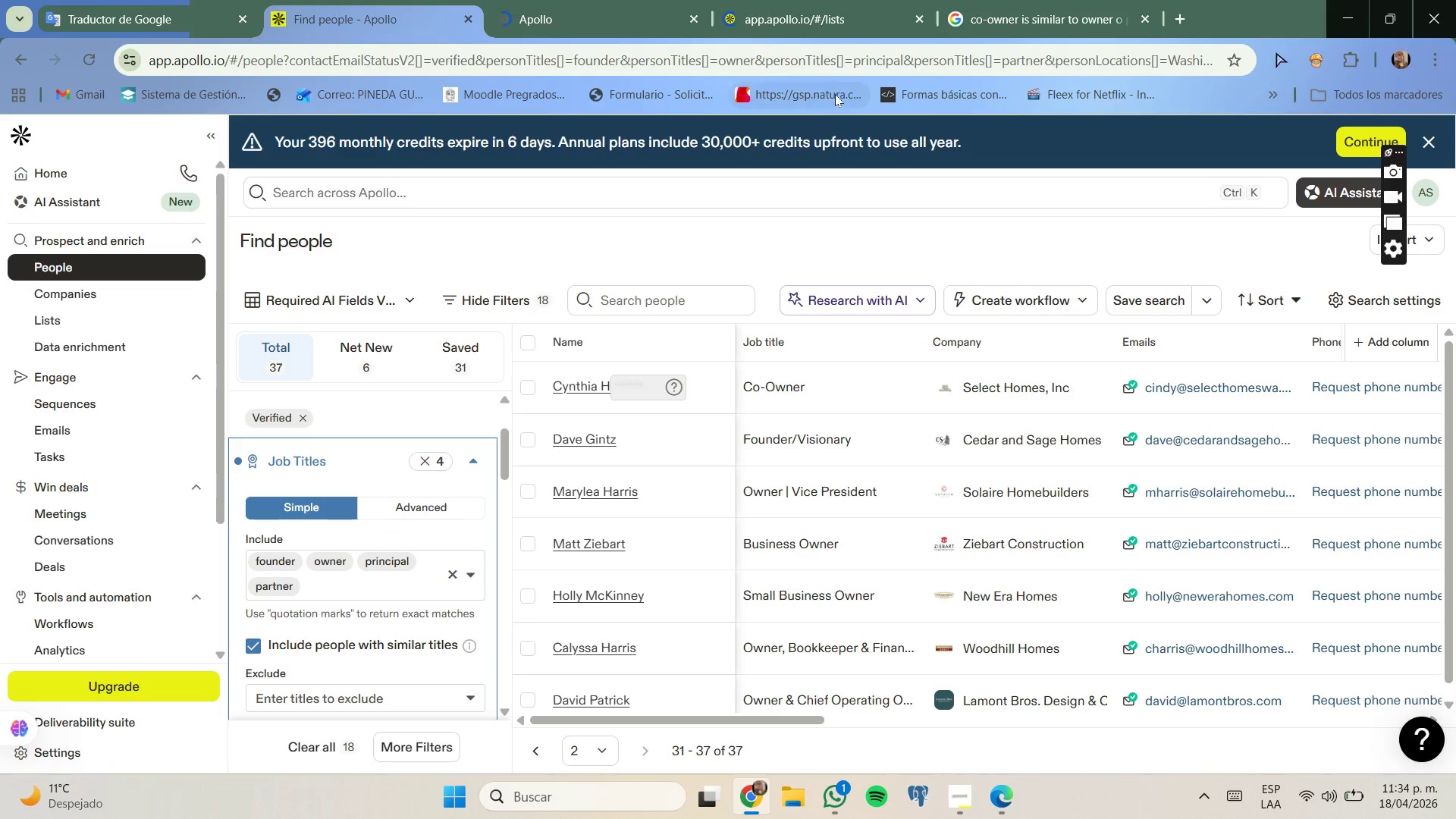 
left_click([825, 17])
 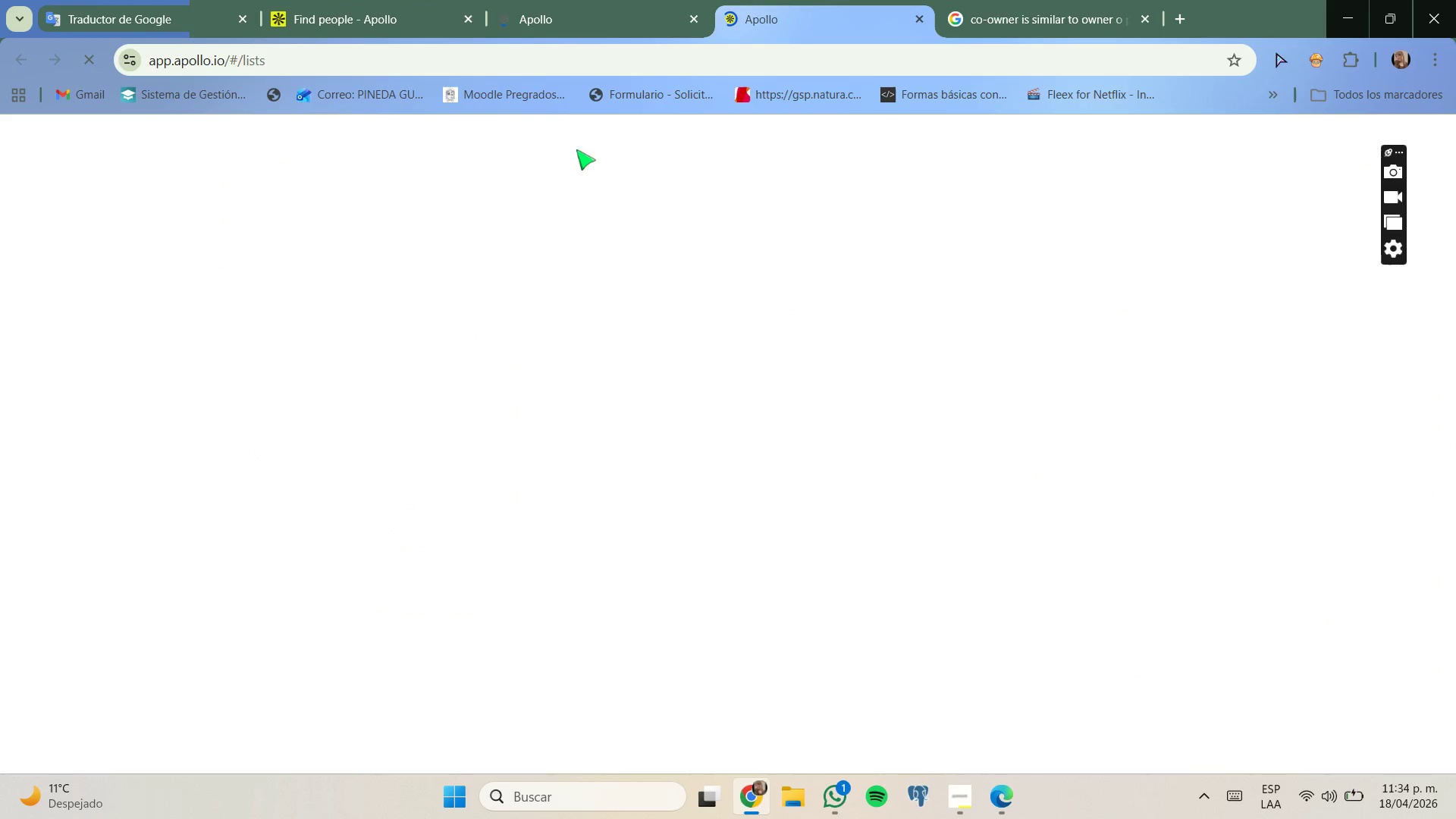 
left_click([588, 6])
 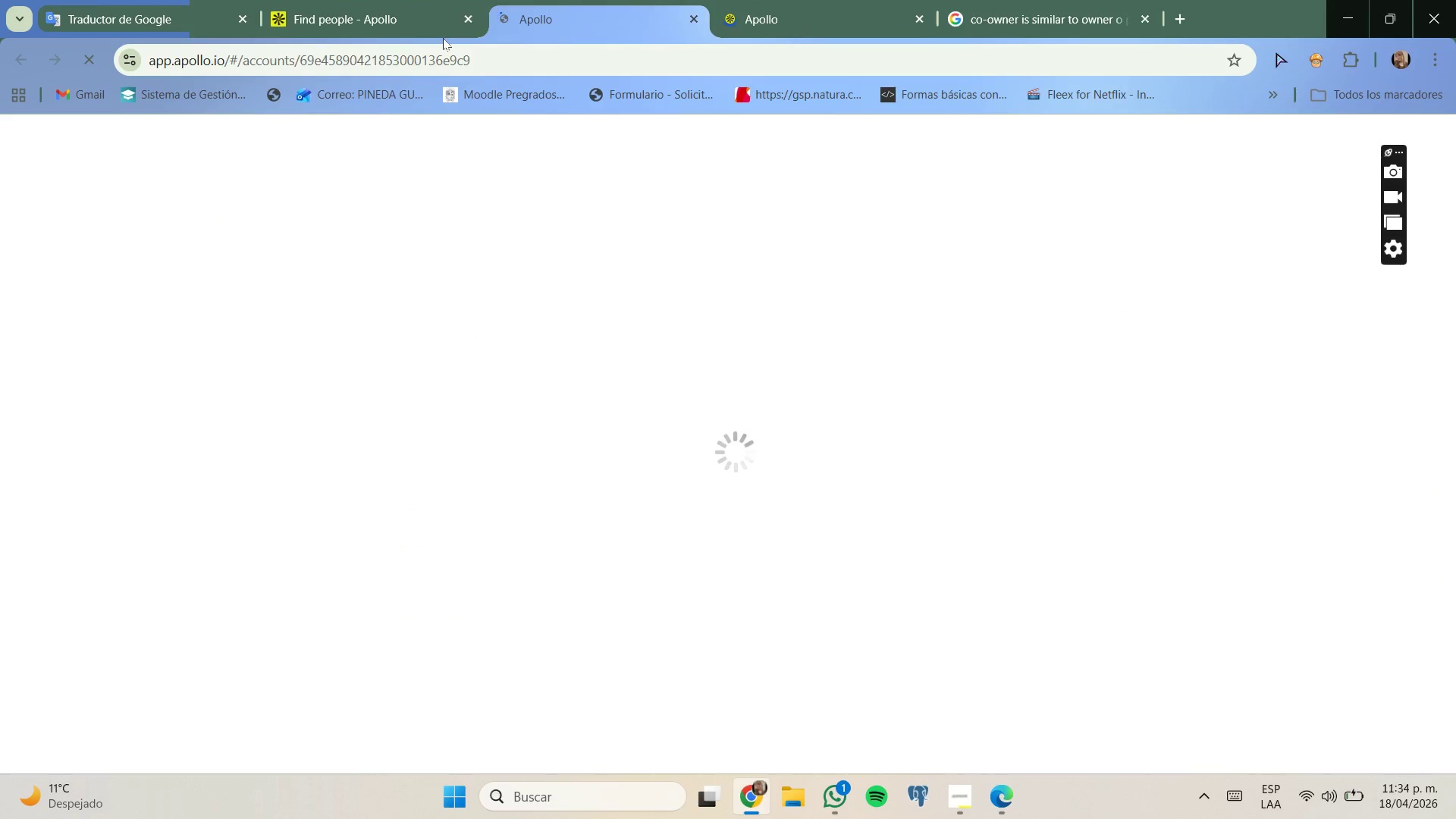 
left_click([391, 0])
 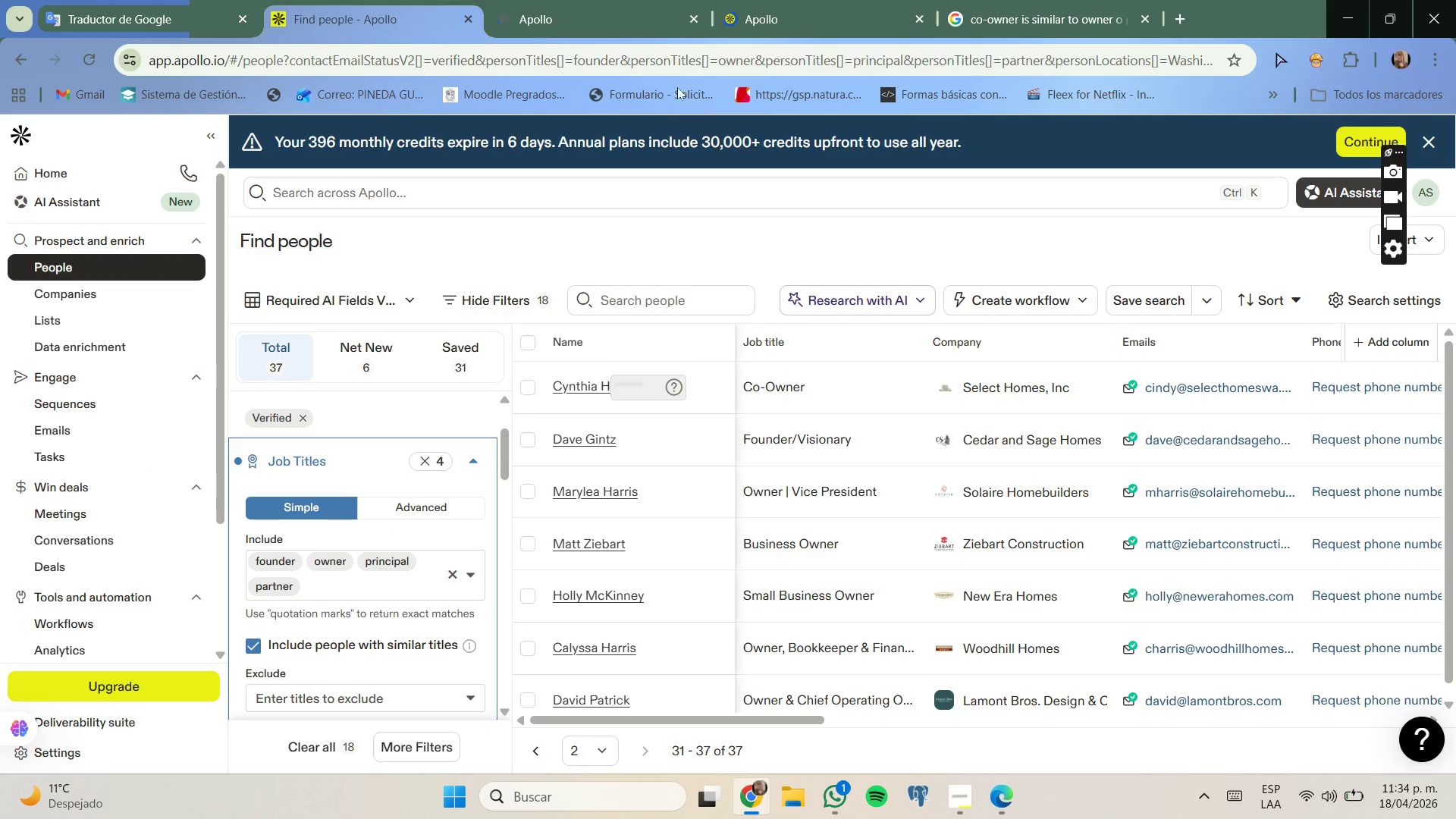 
left_click([747, 0])
 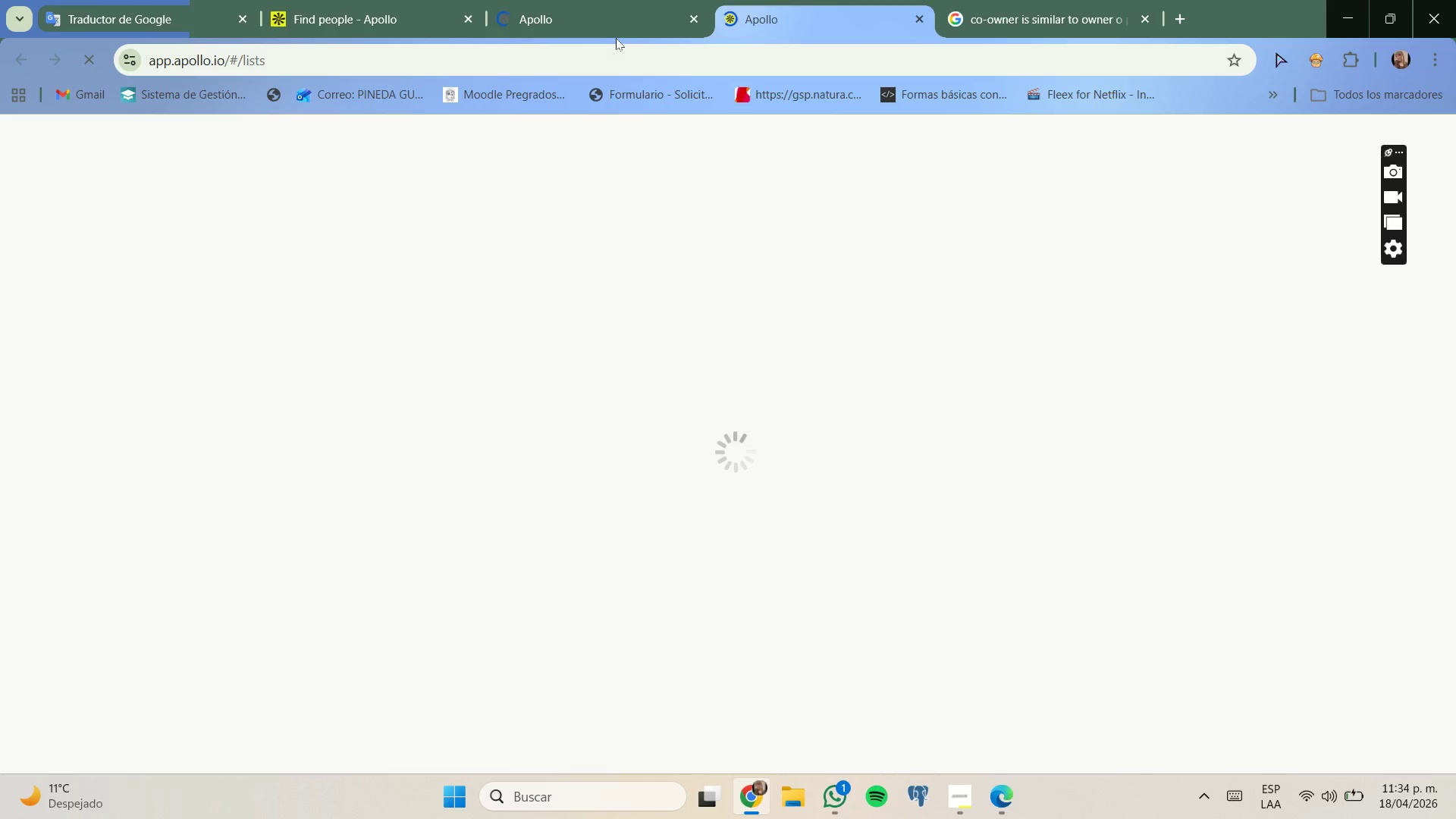 
mouse_move([620, 48])
 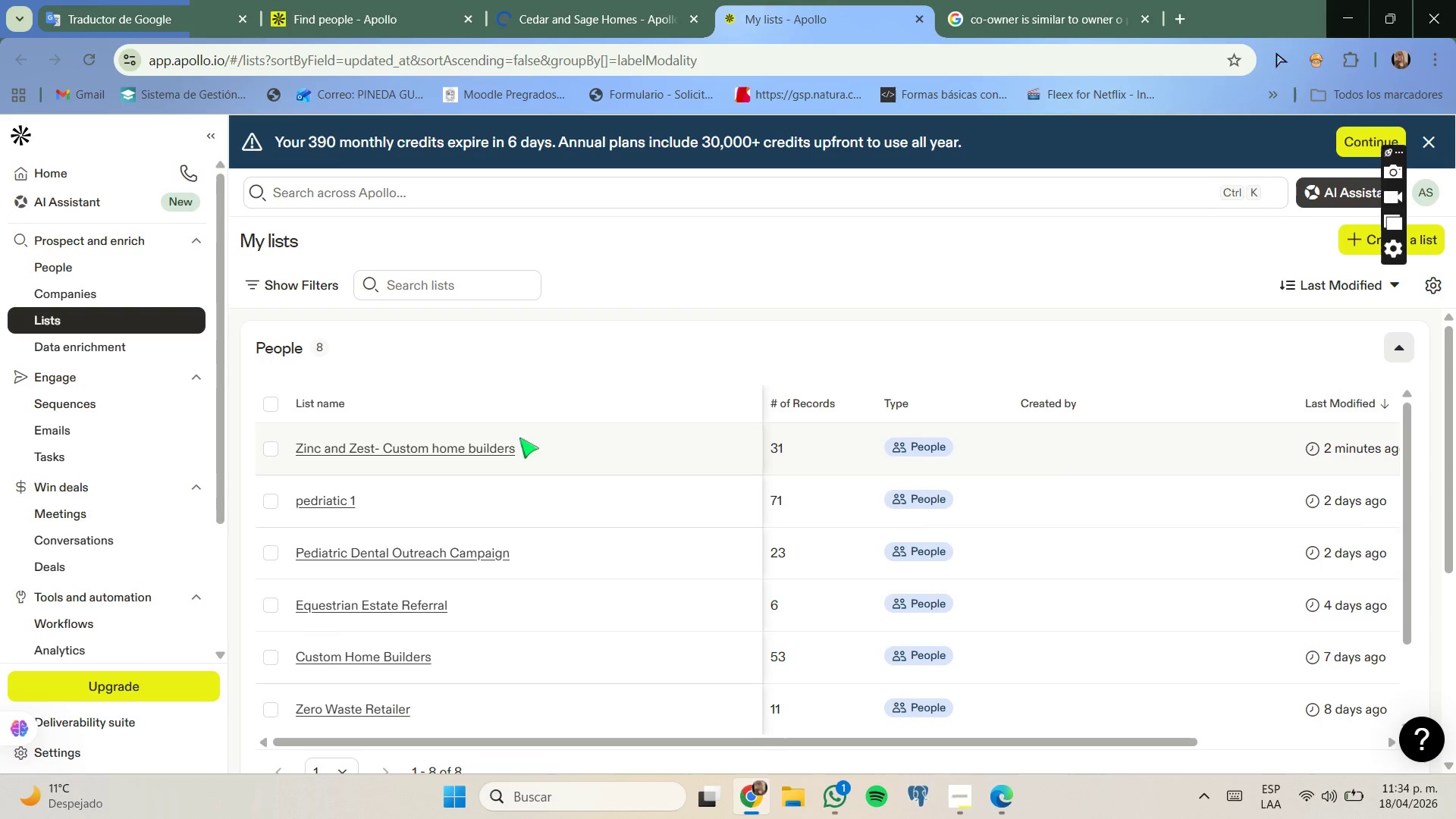 
left_click([504, 446])
 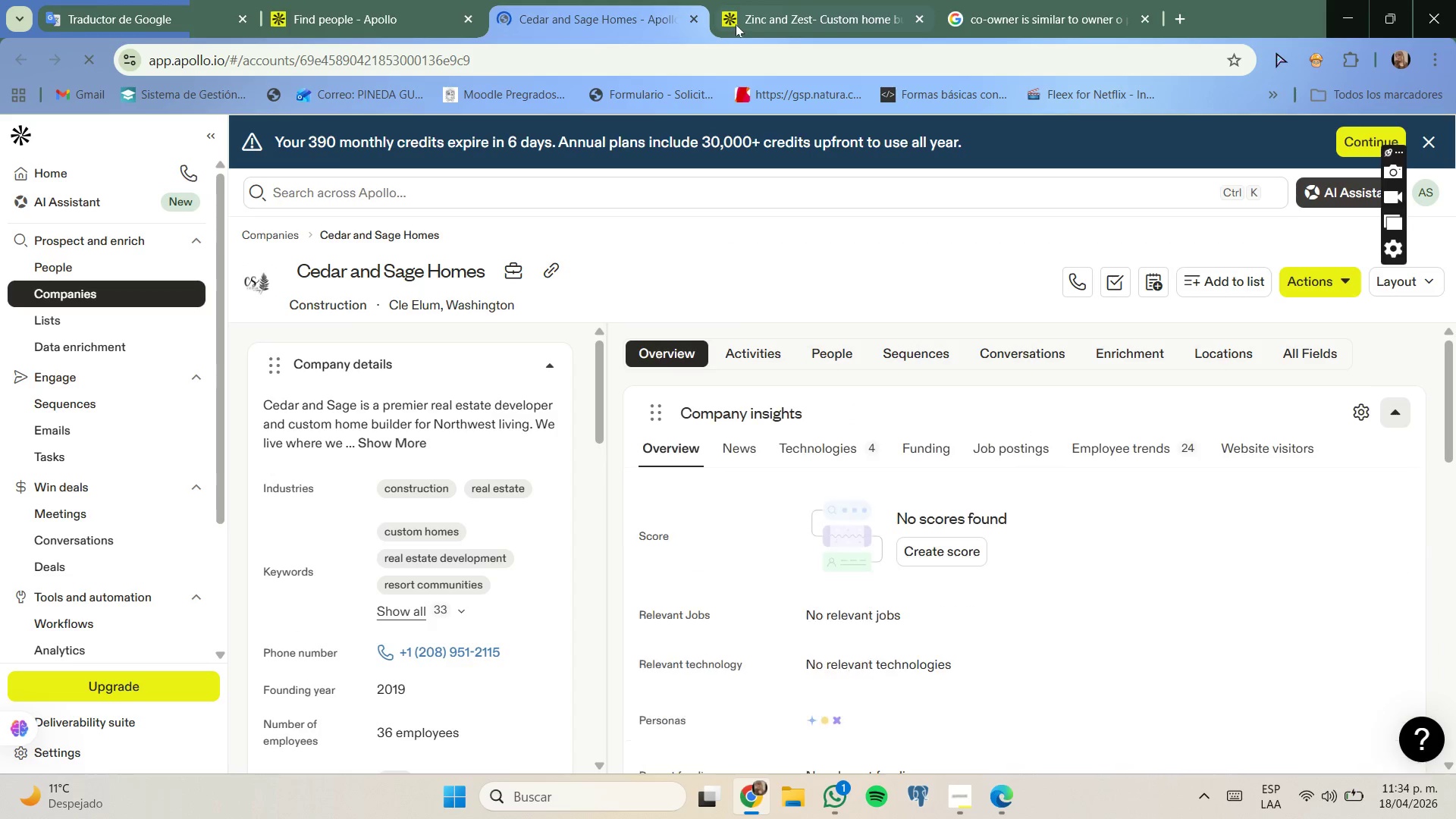 
left_click([747, 20])
 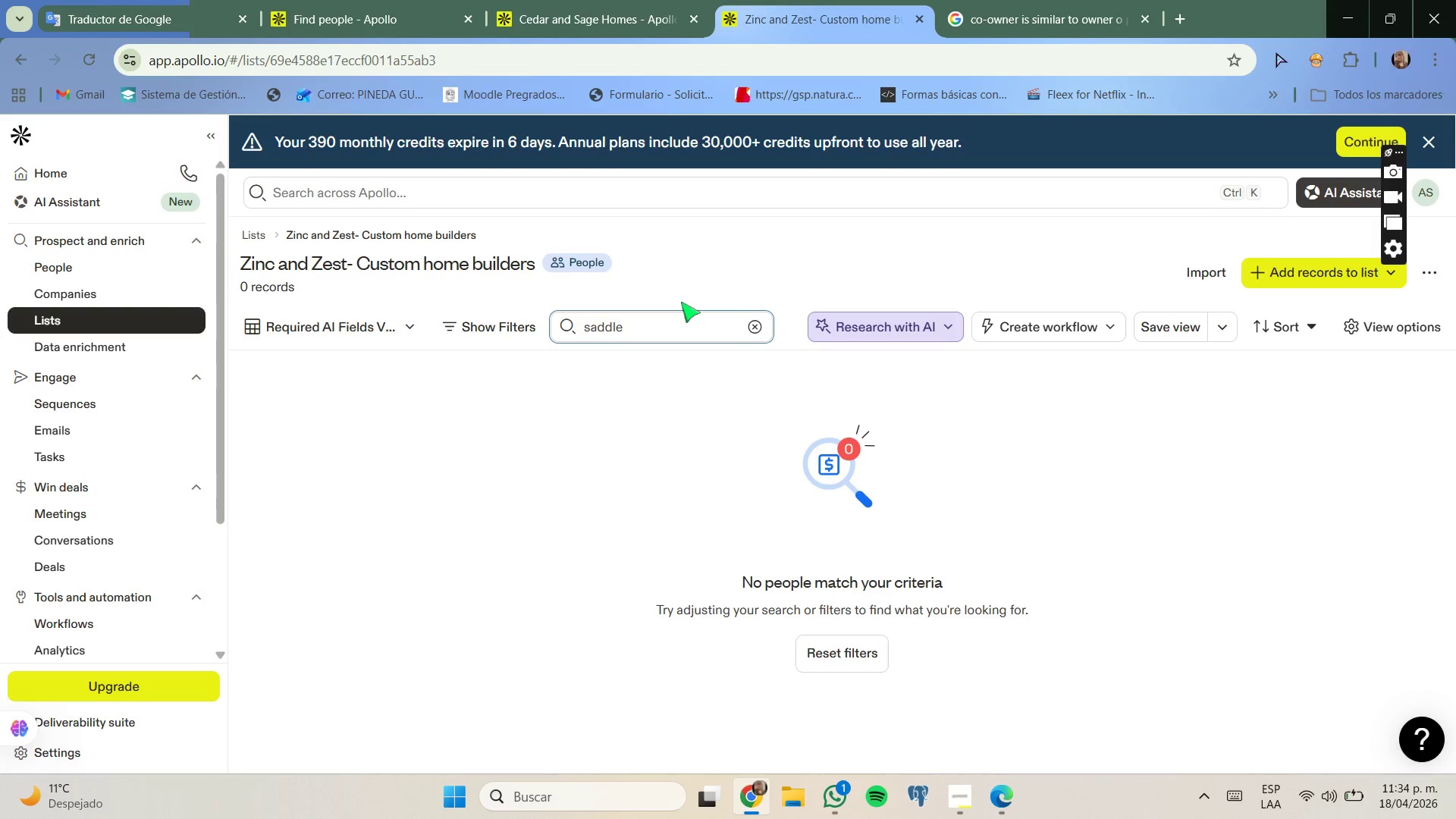 
key(Backspace)
key(Backspace)
key(Backspace)
key(Backspace)
key(Backspace)
key(Backspace)
type(cedar)
 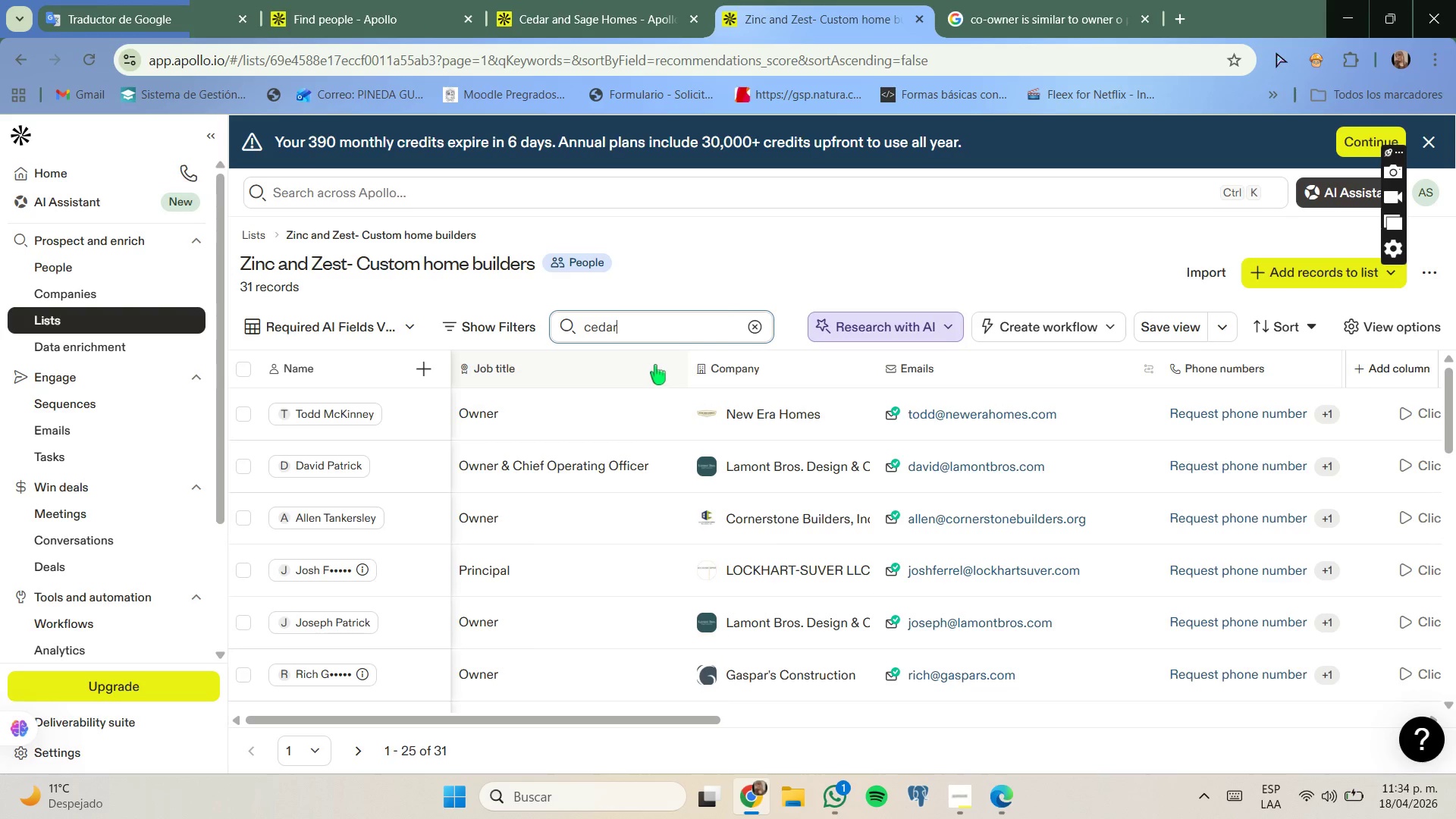 
left_click([708, 330])
 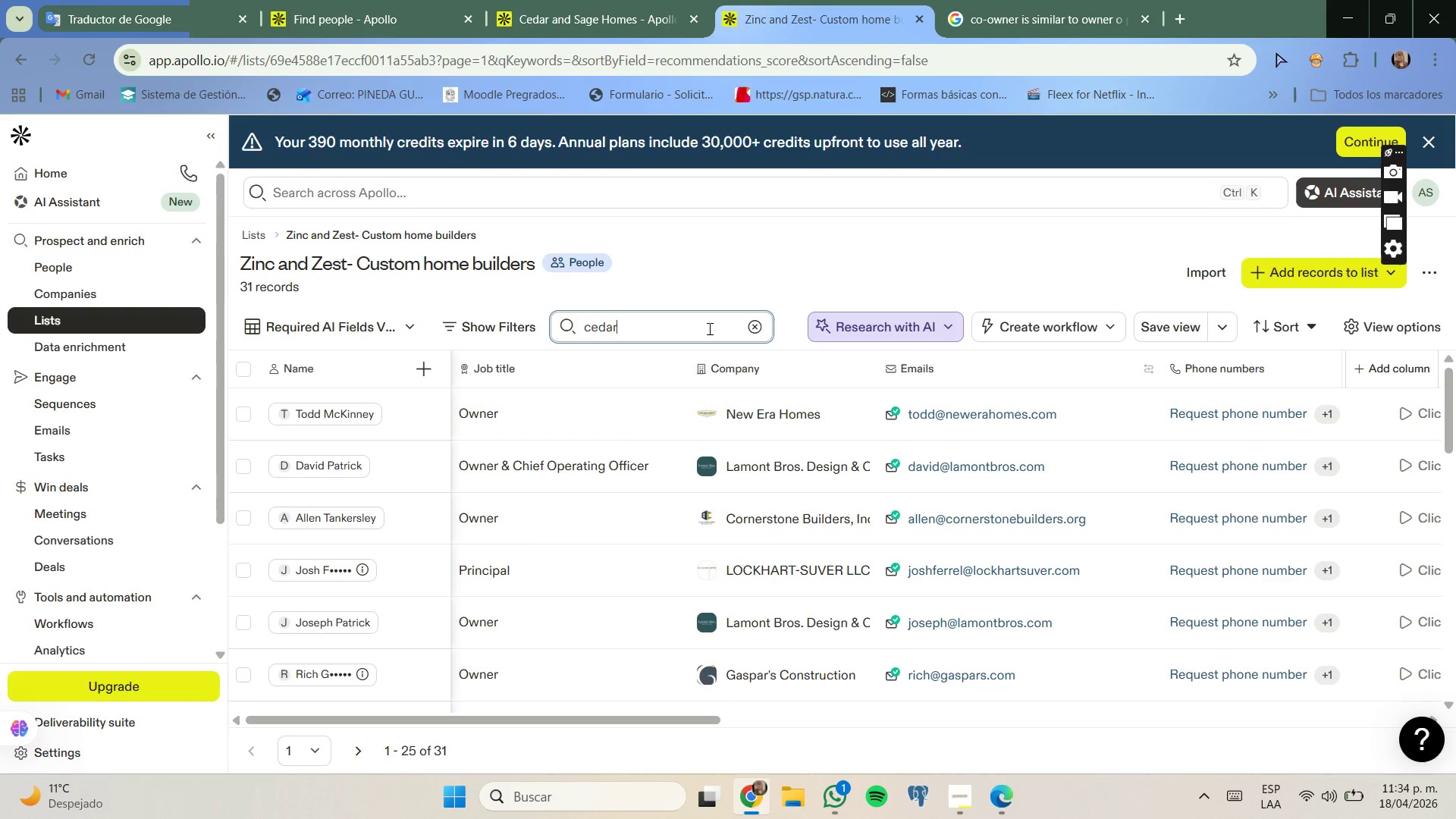 
key(Enter)
 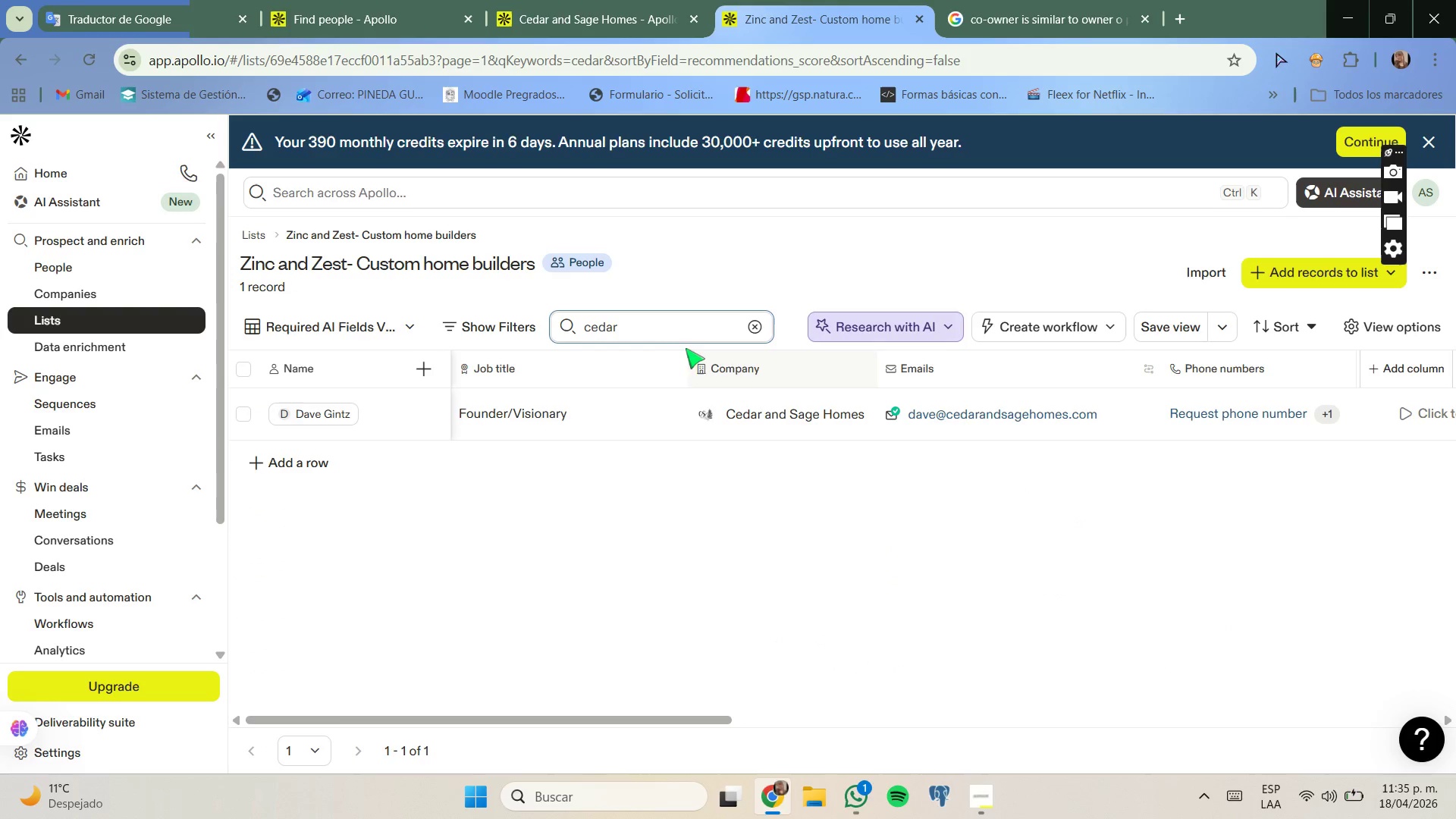 
wait(5.22)
 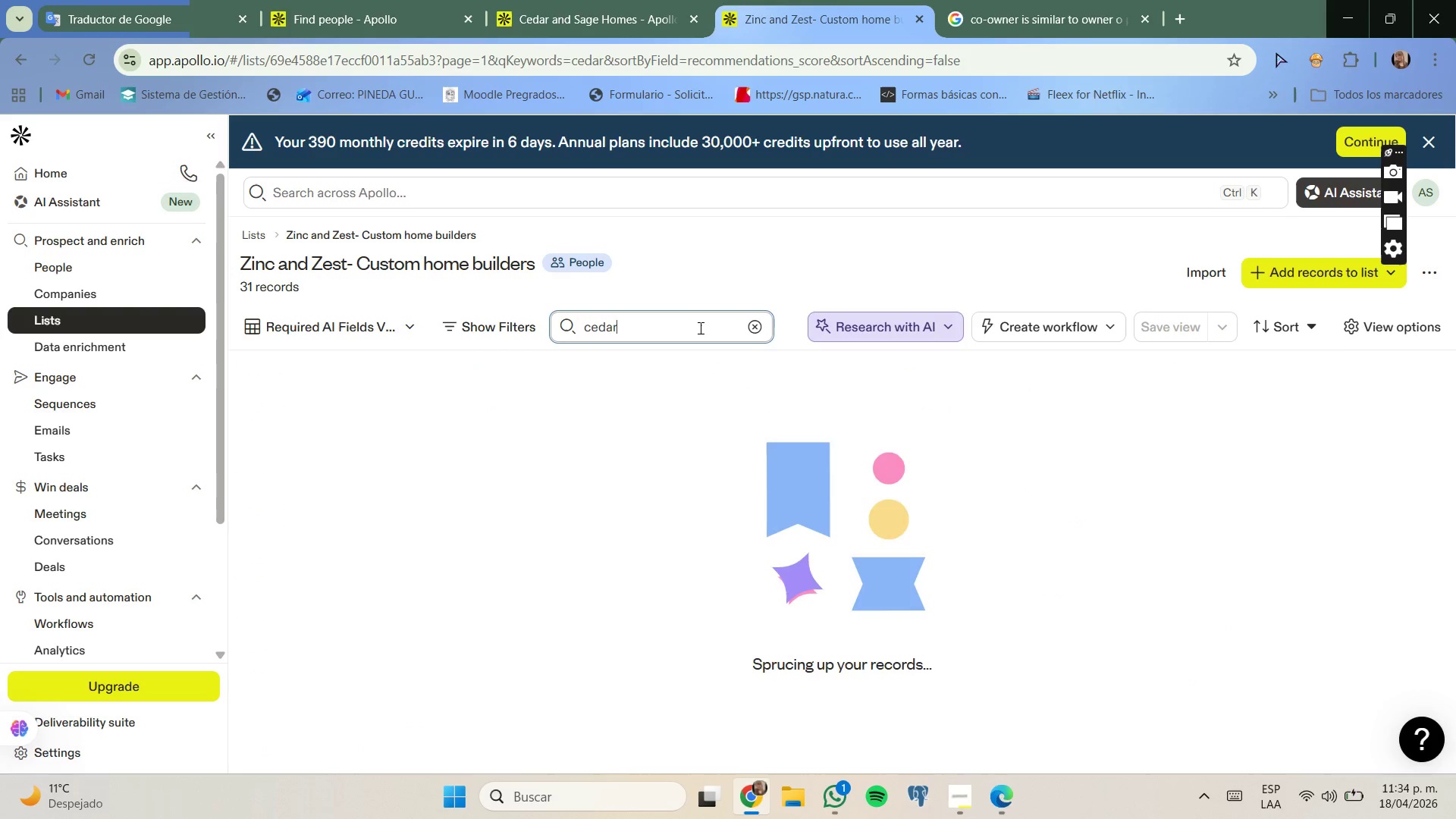 
left_click([614, 0])
 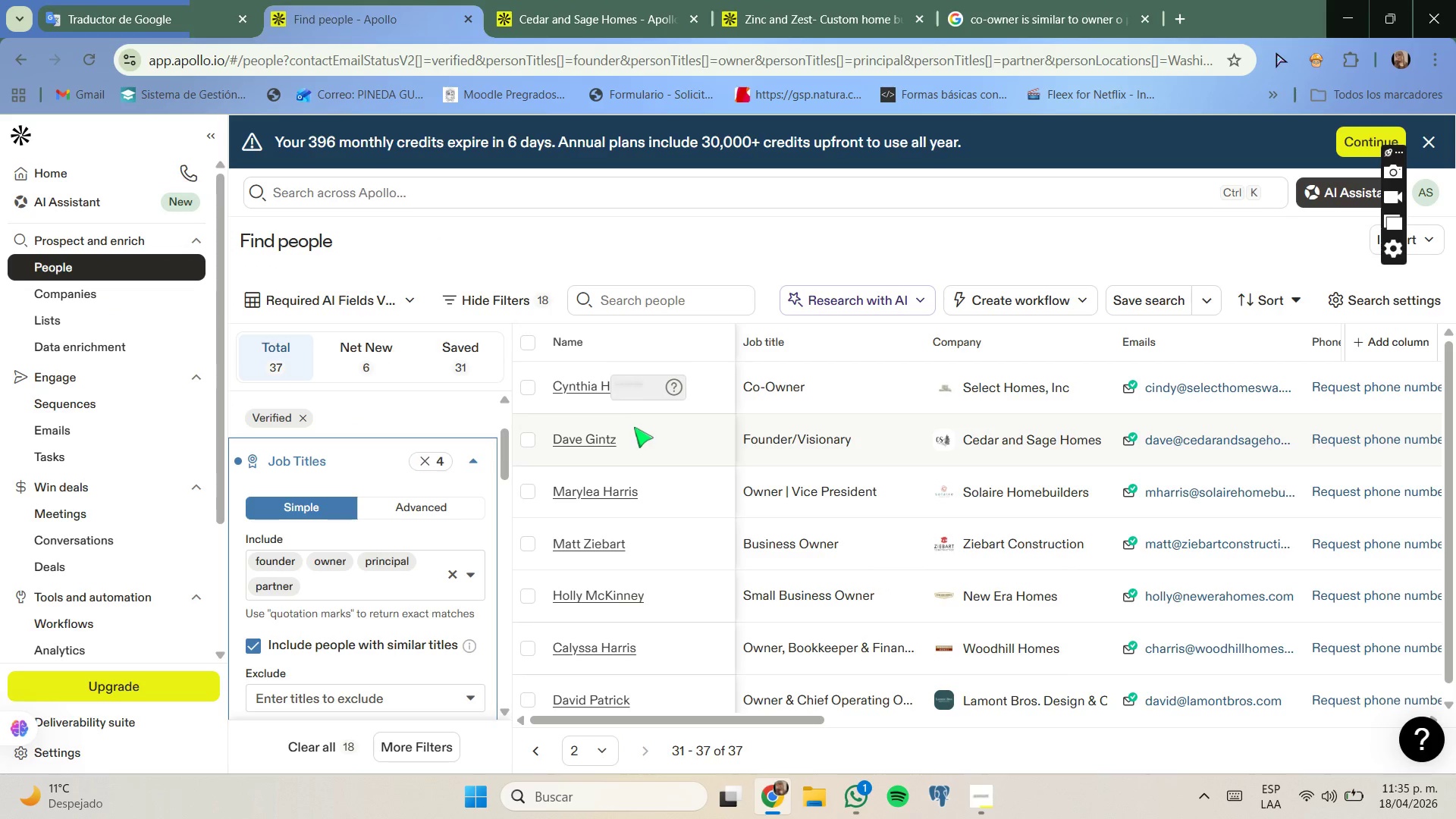 
wait(6.84)
 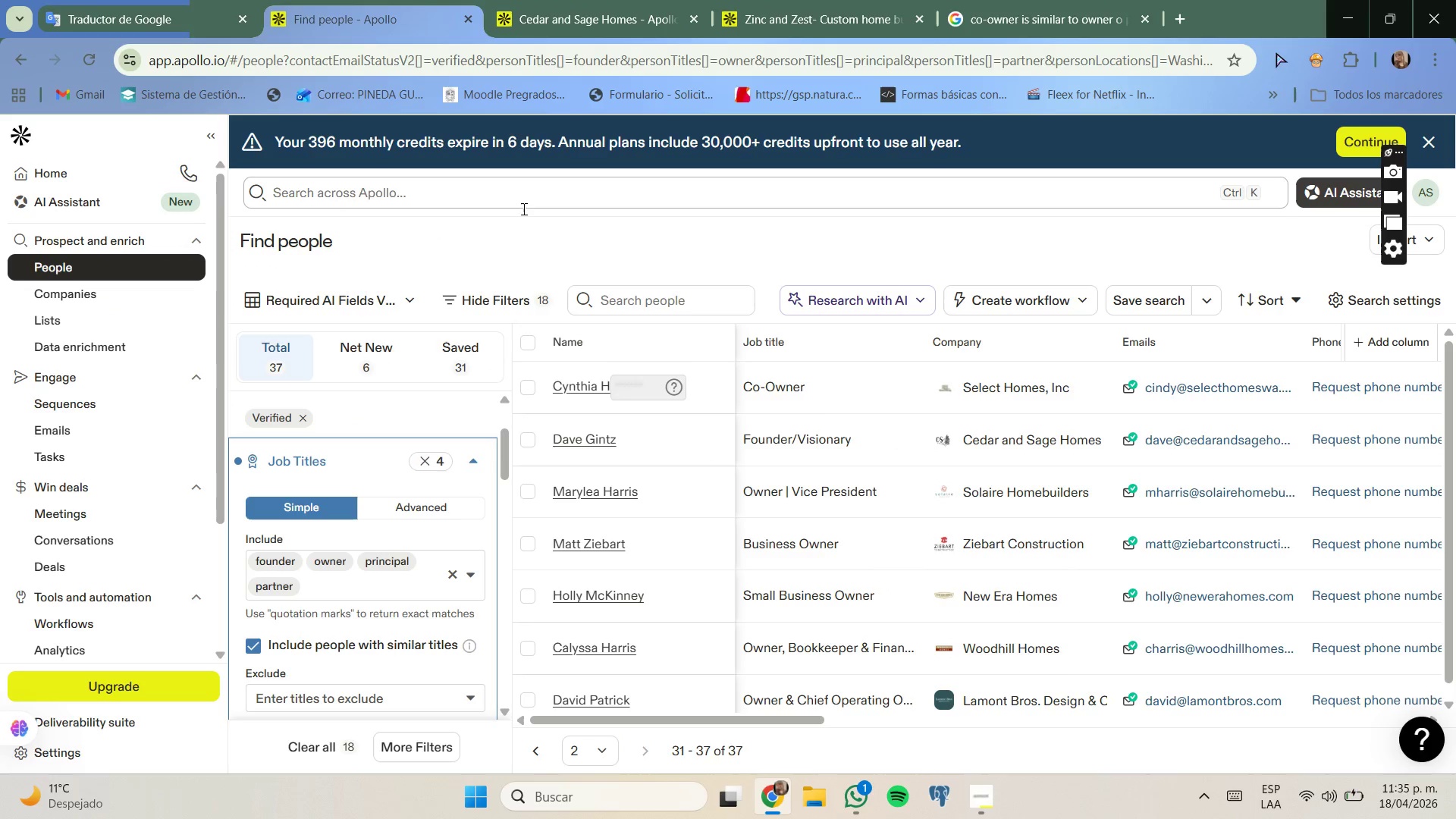 
scroll: coordinate [637, 430], scroll_direction: down, amount: 3.0
 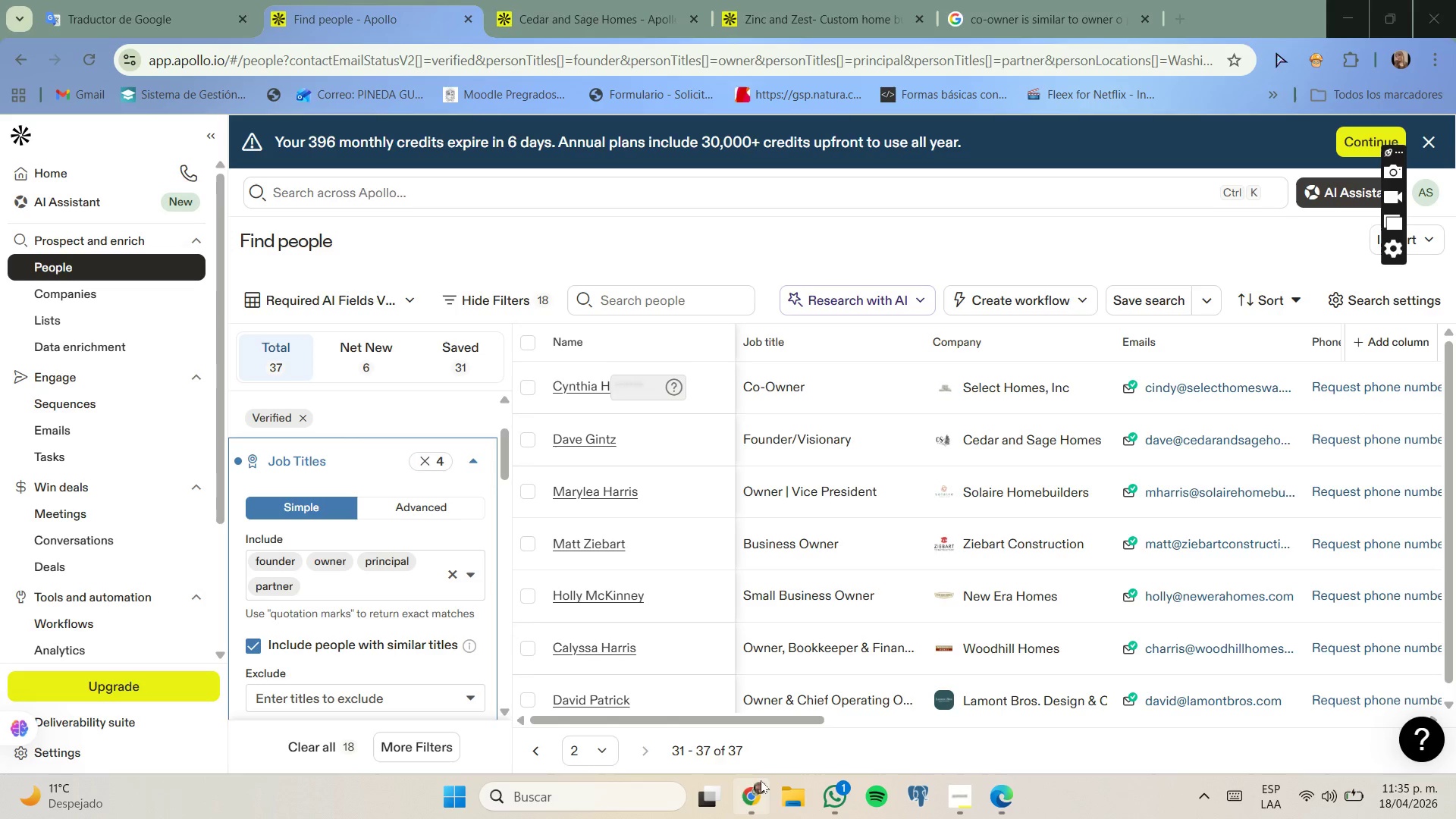 
left_click([545, 747])
 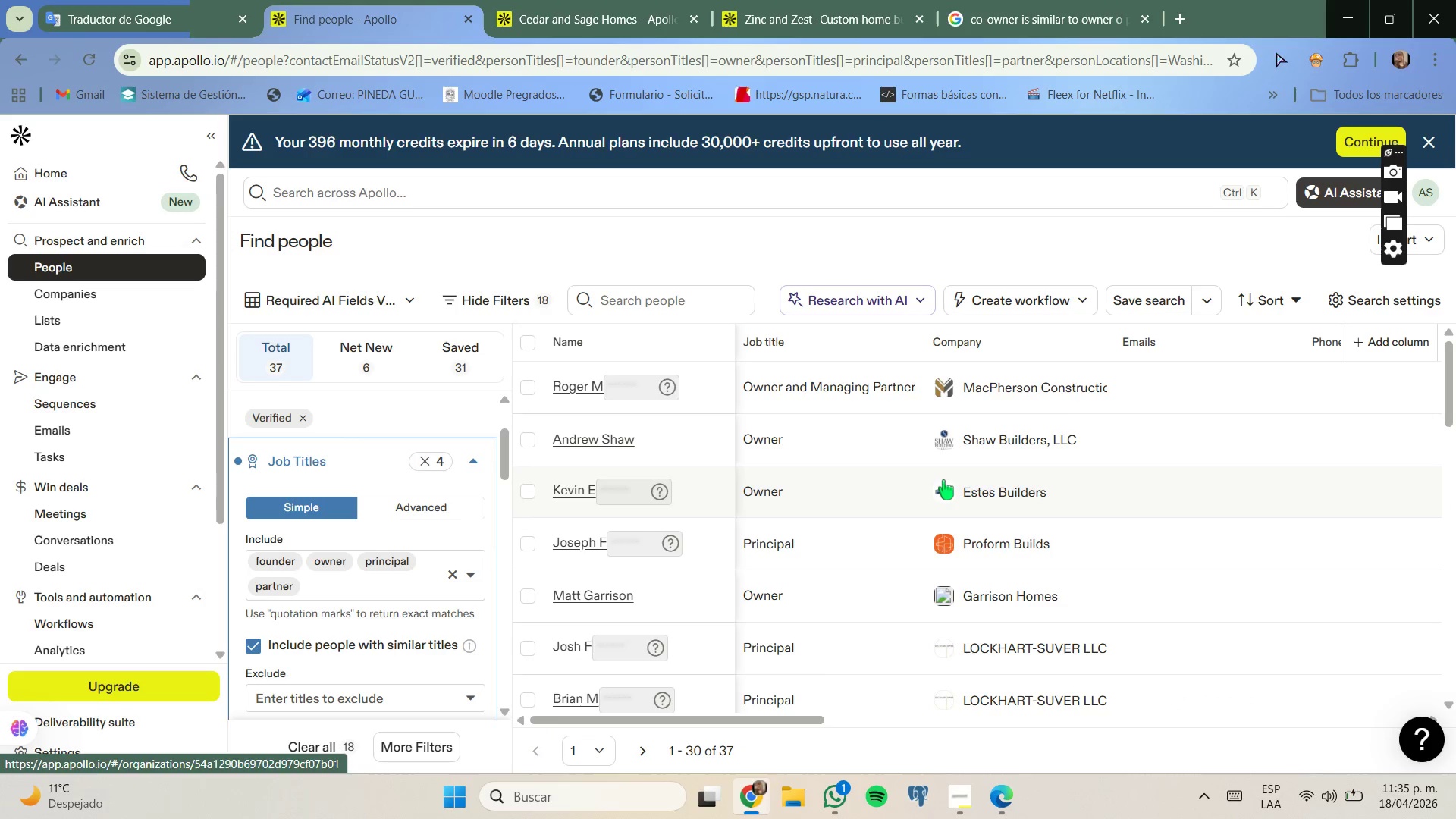 
scroll: coordinate [933, 483], scroll_direction: none, amount: 0.0
 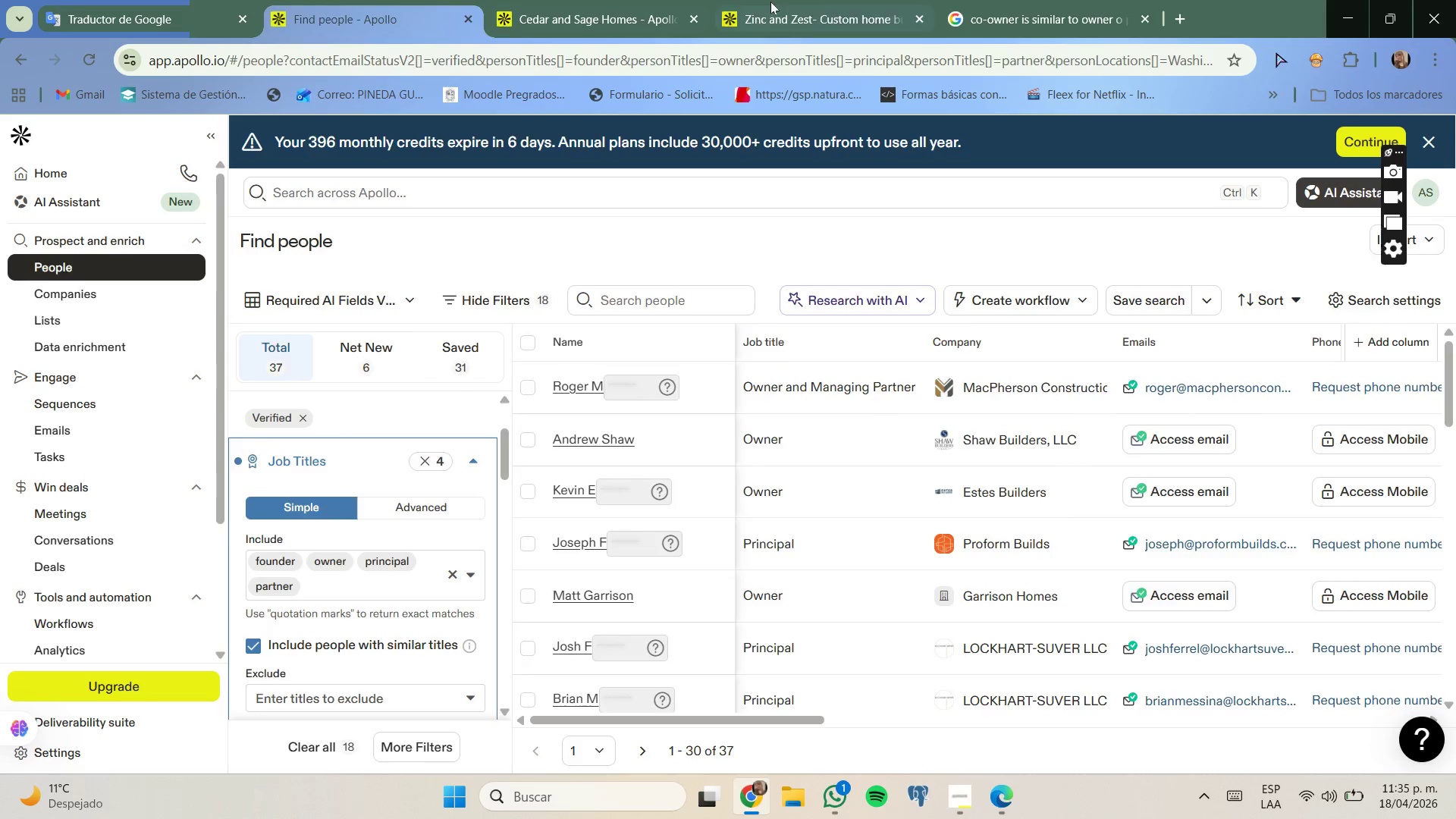 
left_click([695, 17])
 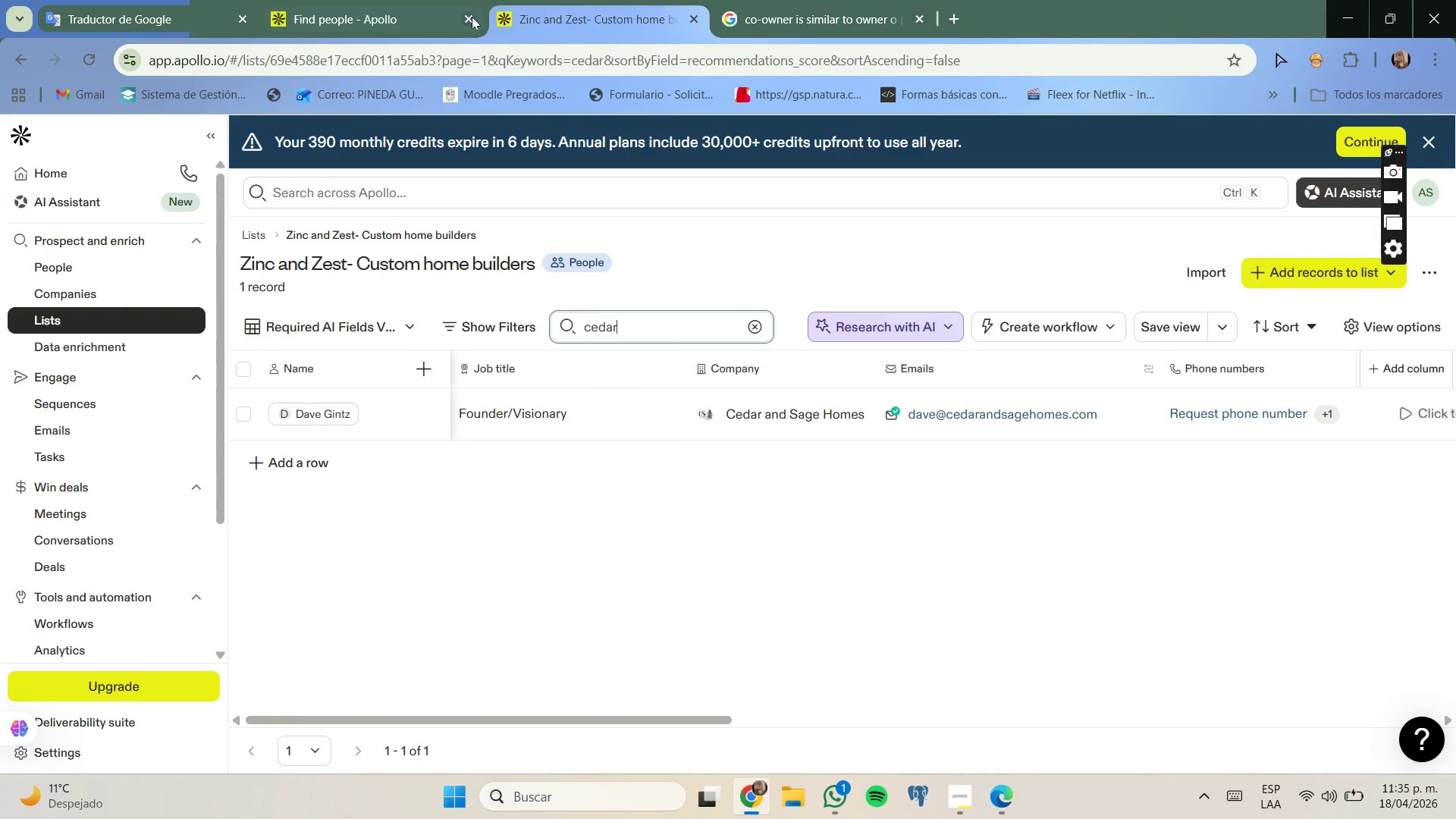 
left_click([472, 17])
 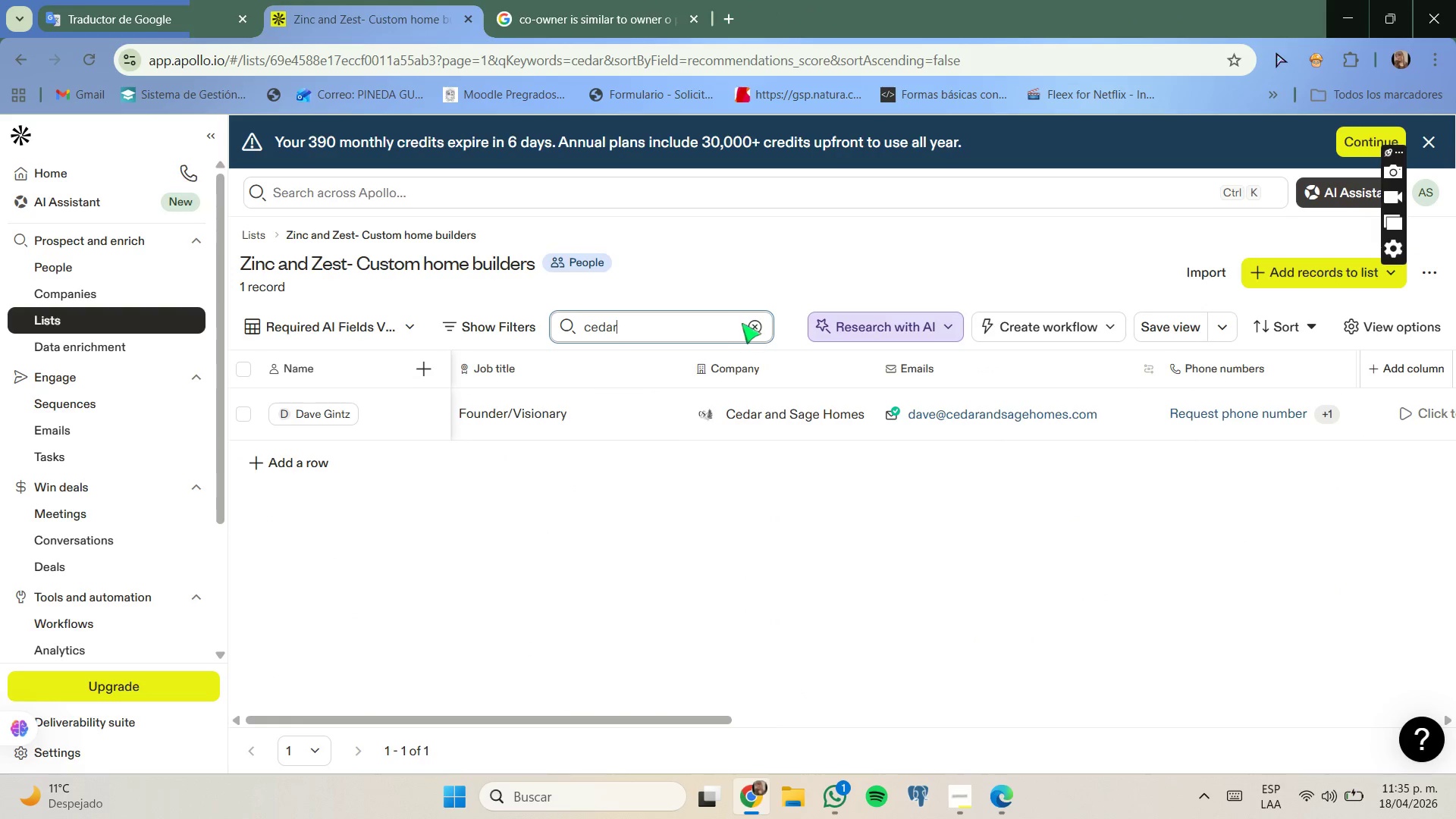 
left_click([748, 325])
 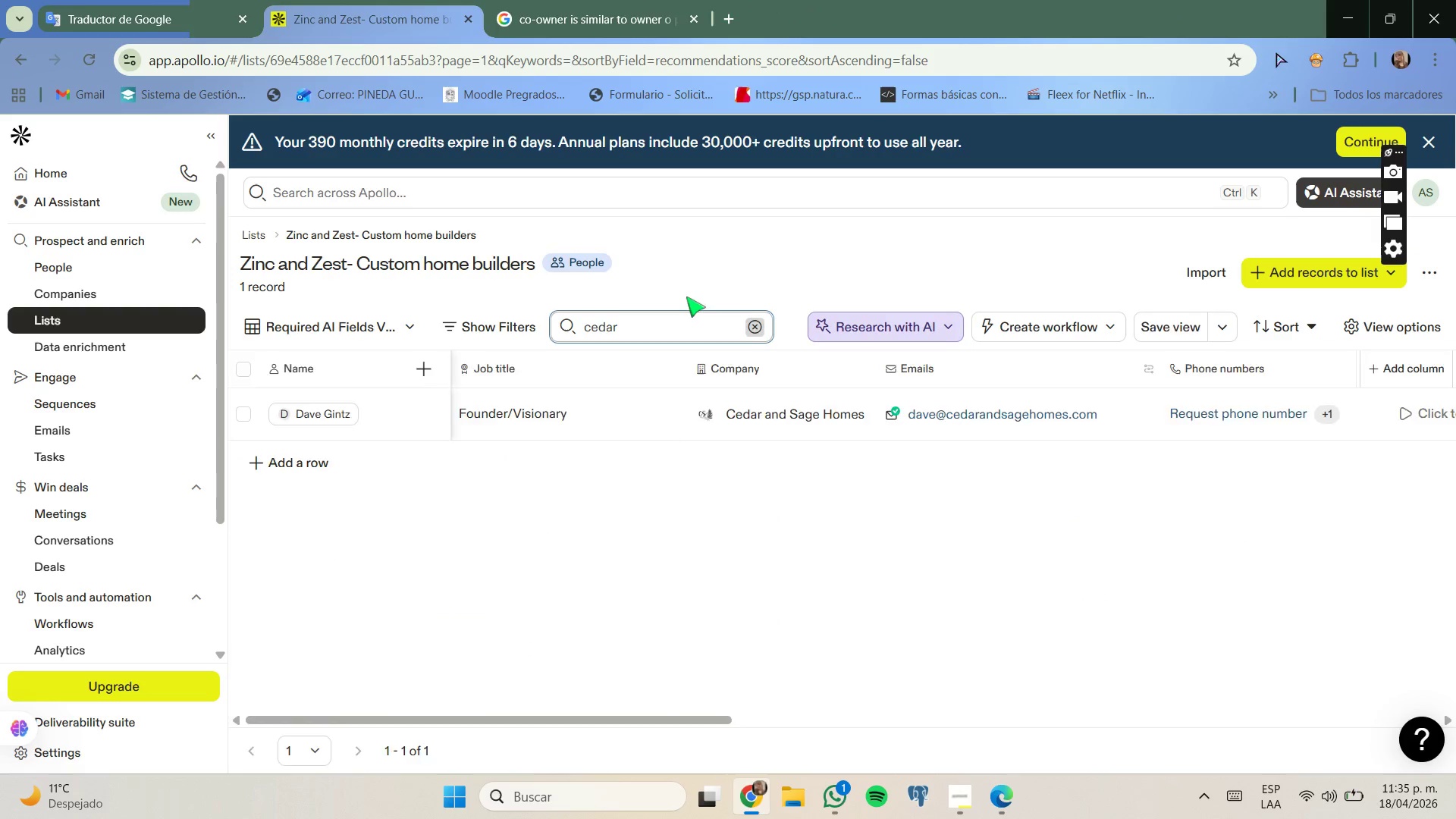 
mouse_move([658, 284])
 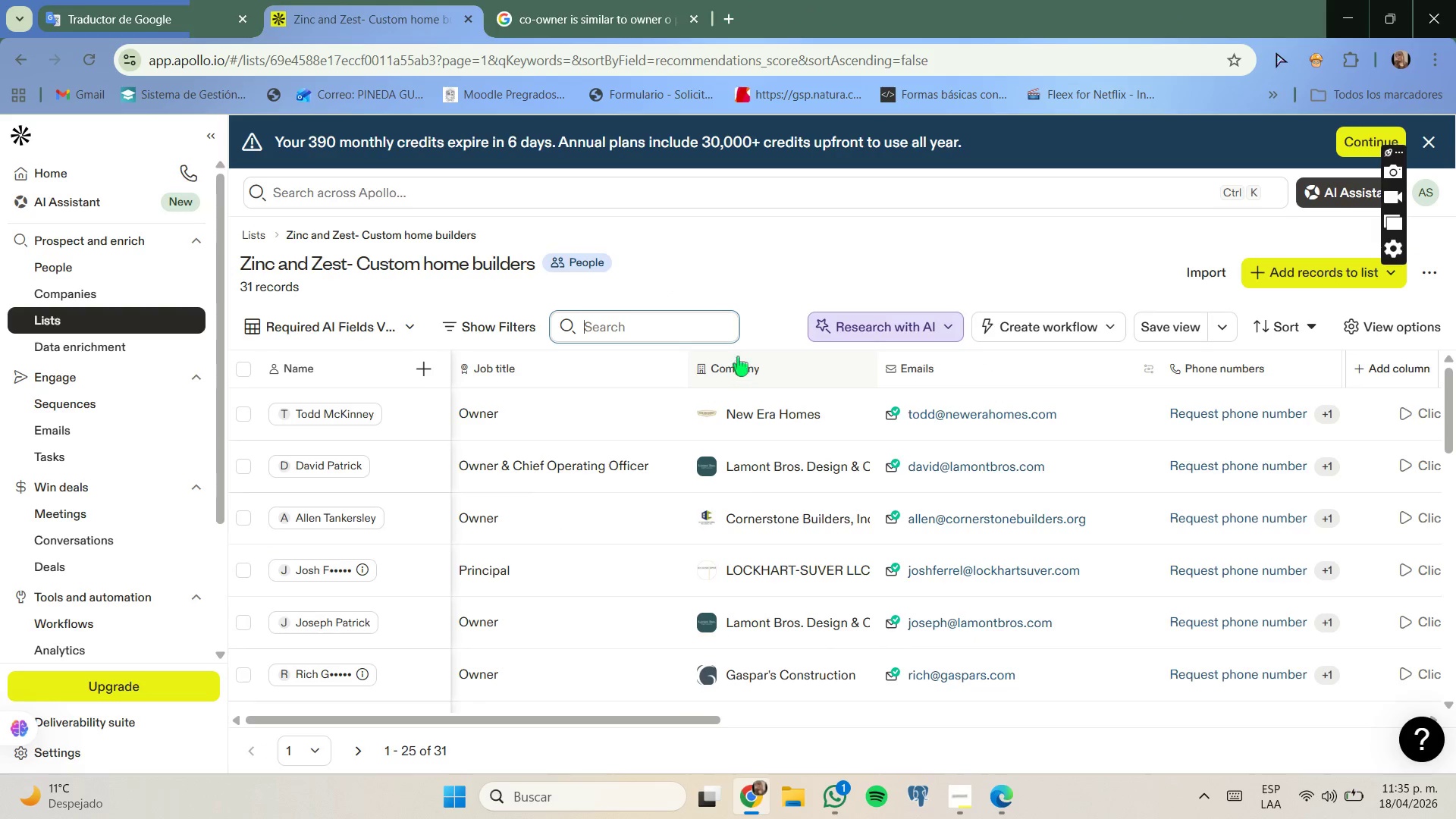 
scroll: coordinate [742, 361], scroll_direction: none, amount: 0.0
 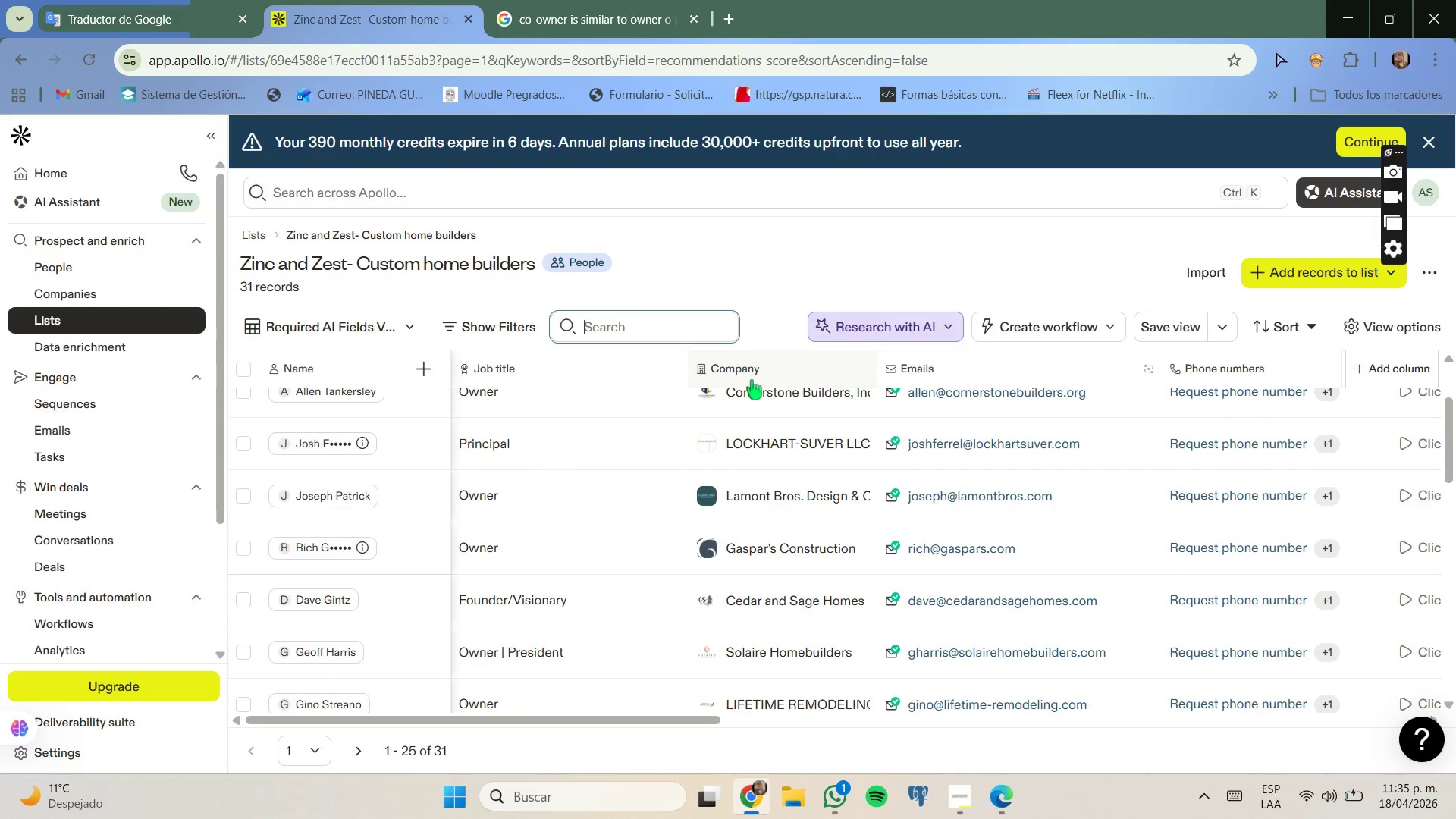 
scroll: coordinate [752, 390], scroll_direction: up, amount: 1.0
 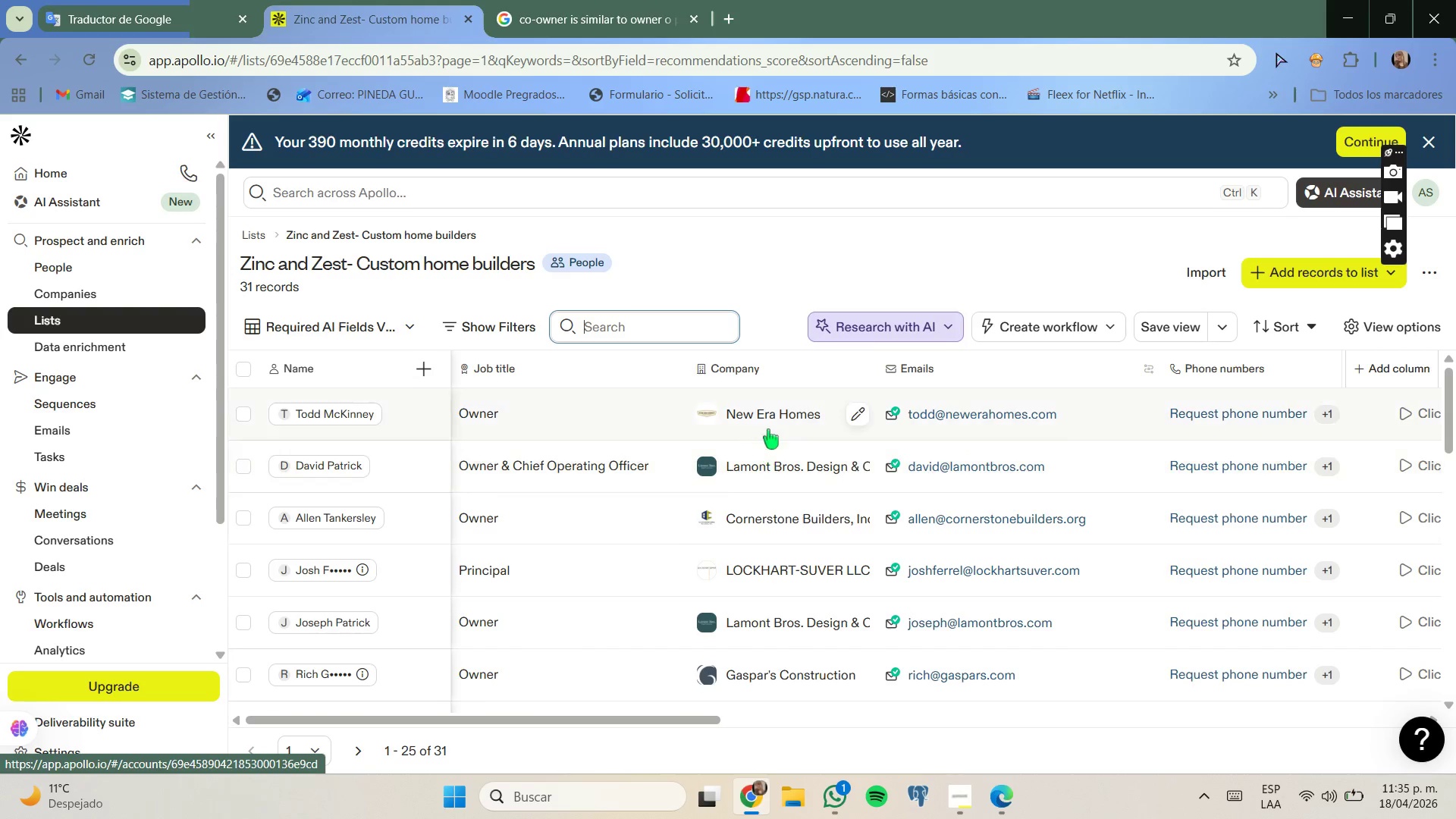 
right_click([769, 418])
 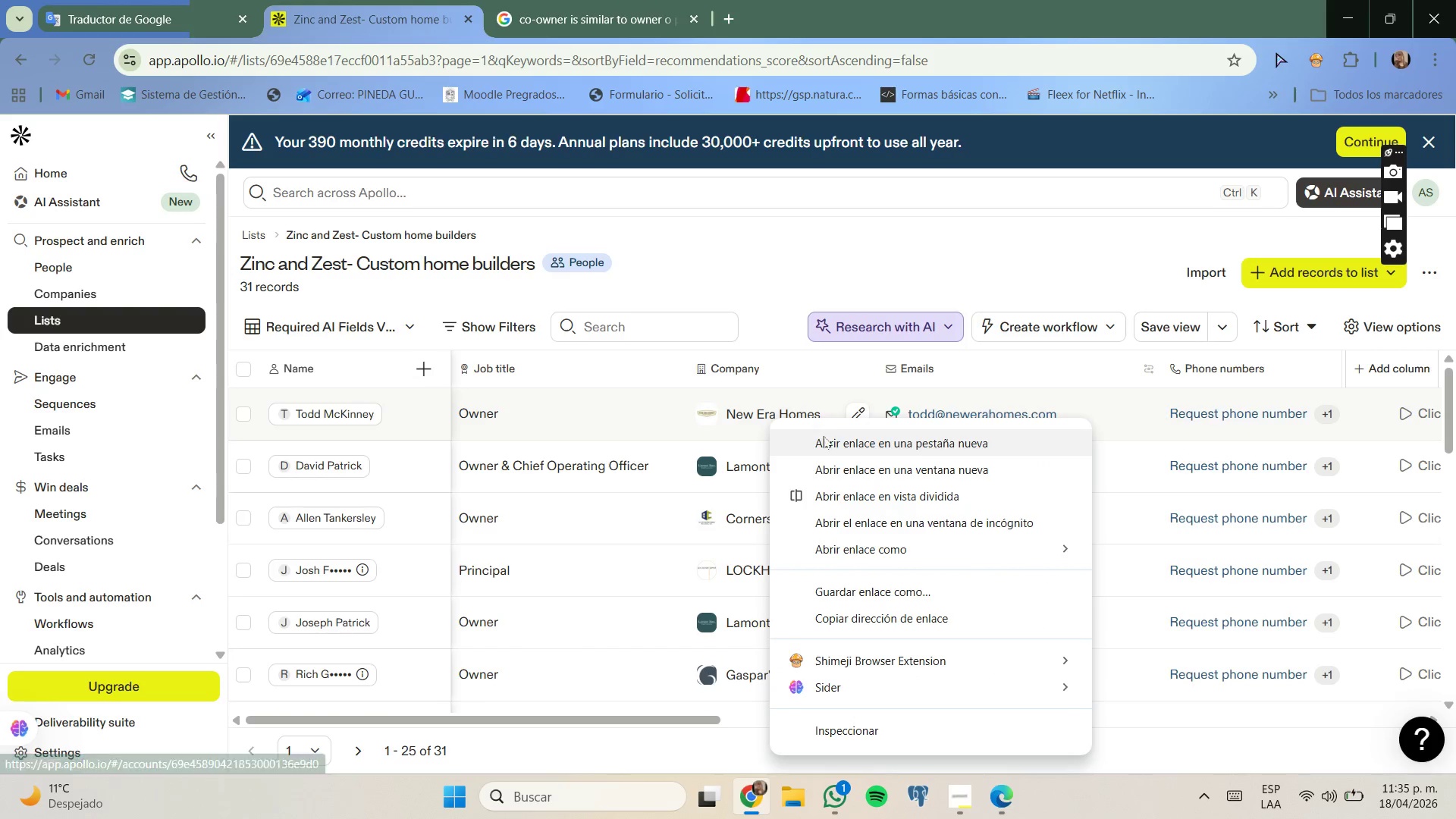 
left_click([828, 443])
 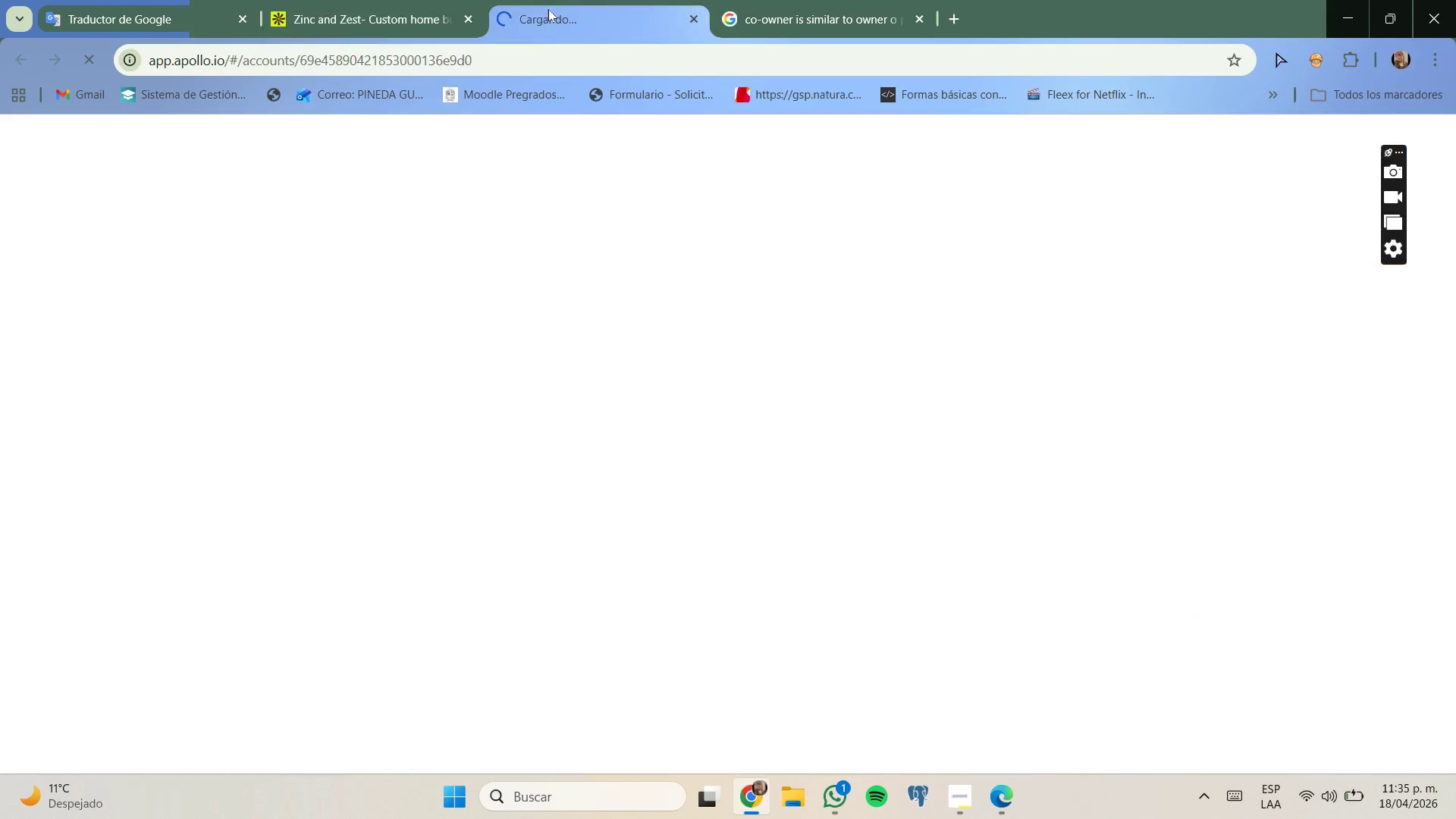 
mouse_move([696, 337])
 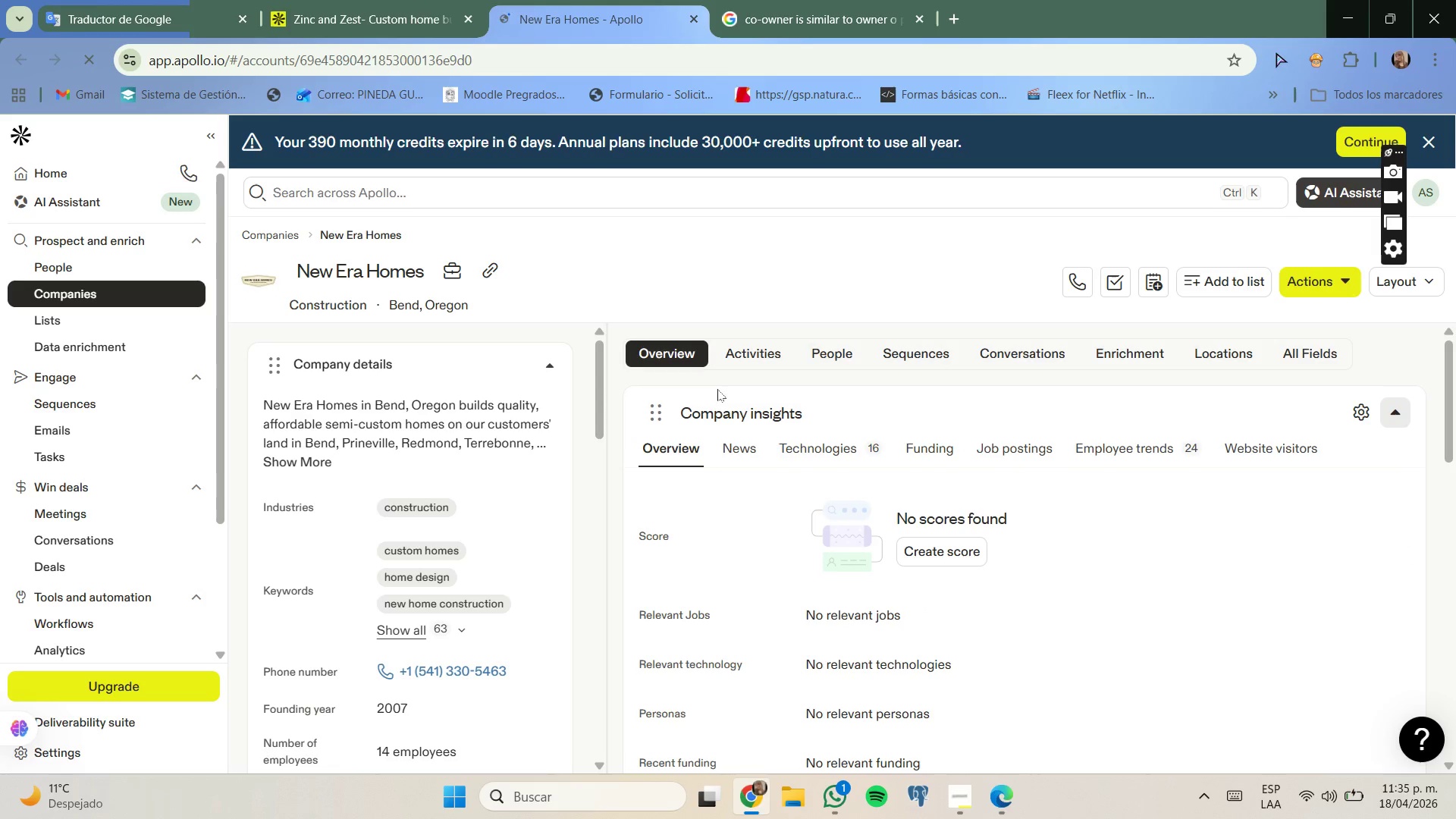 
scroll: coordinate [757, 548], scroll_direction: down, amount: 3.0
 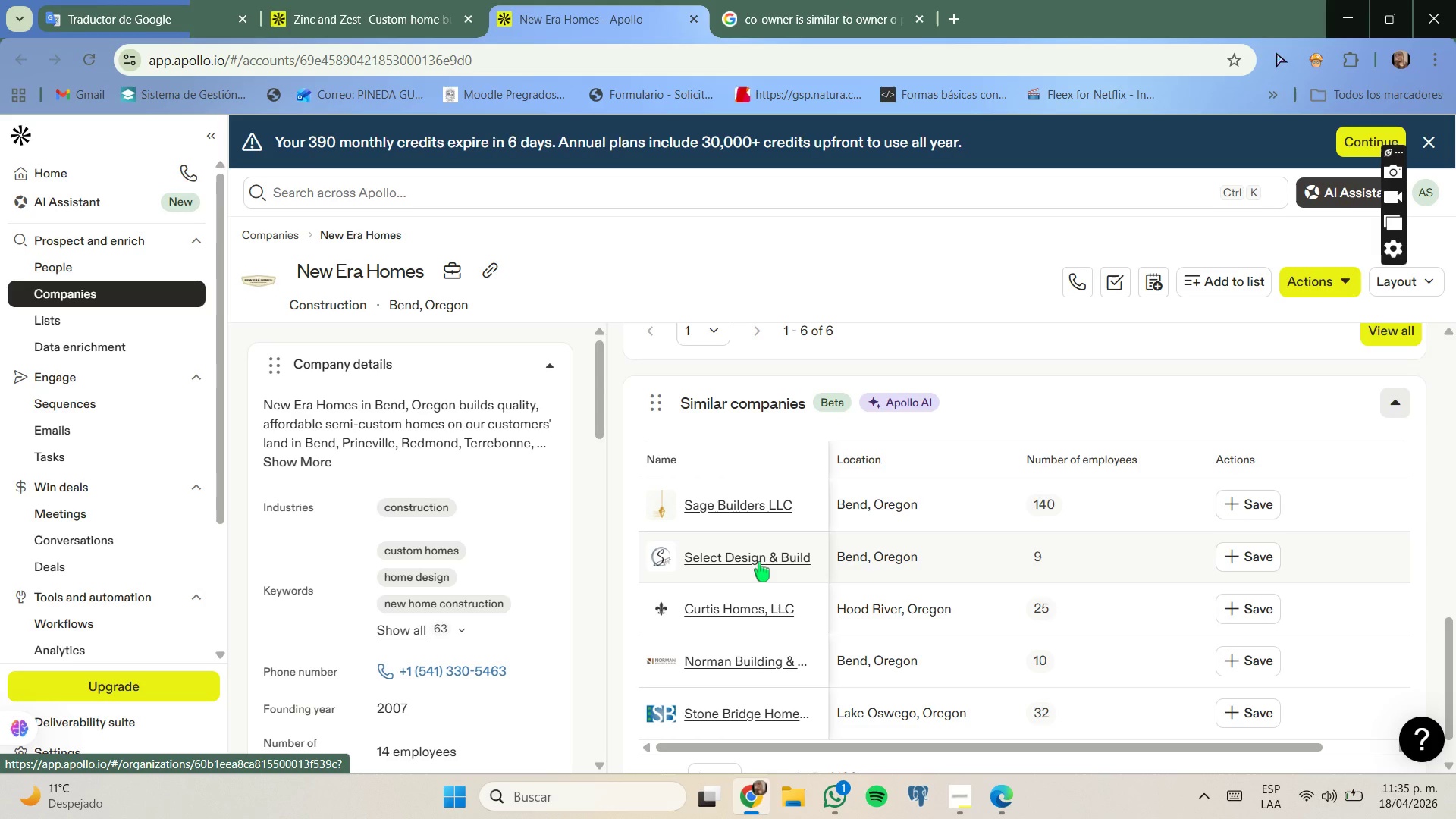 
wait(11.63)
 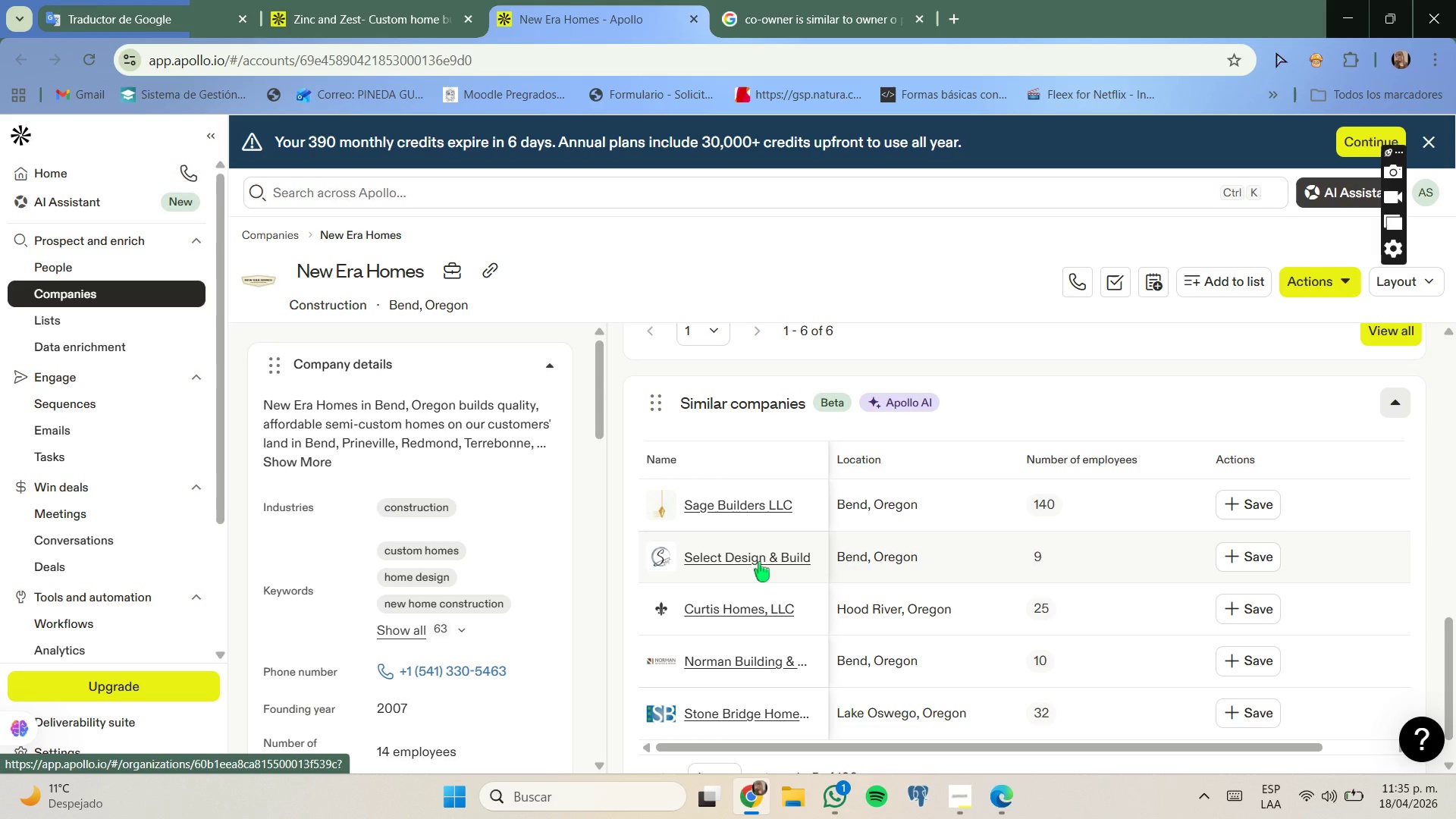 
left_click([658, 324])
 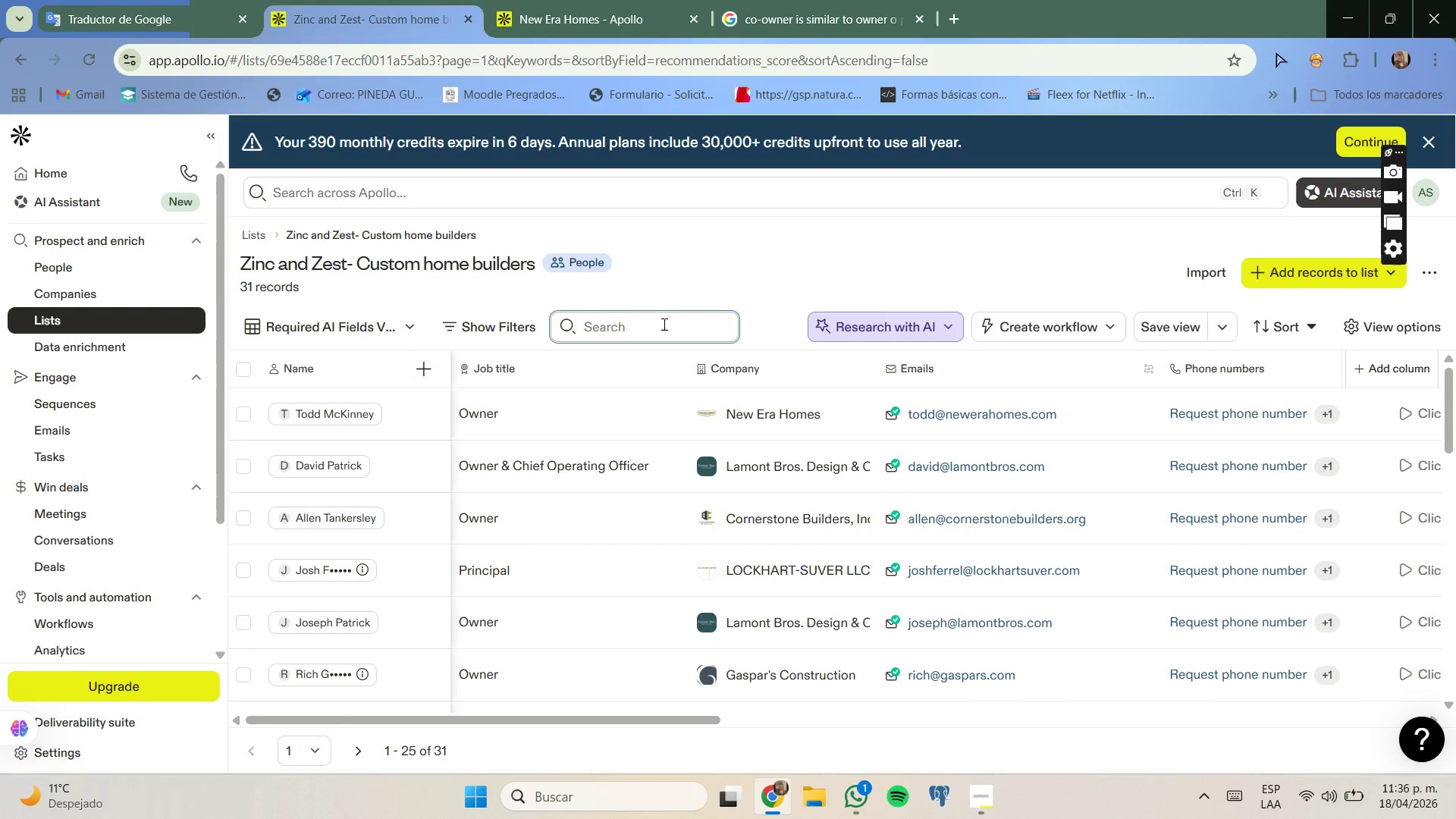 
type(select)
 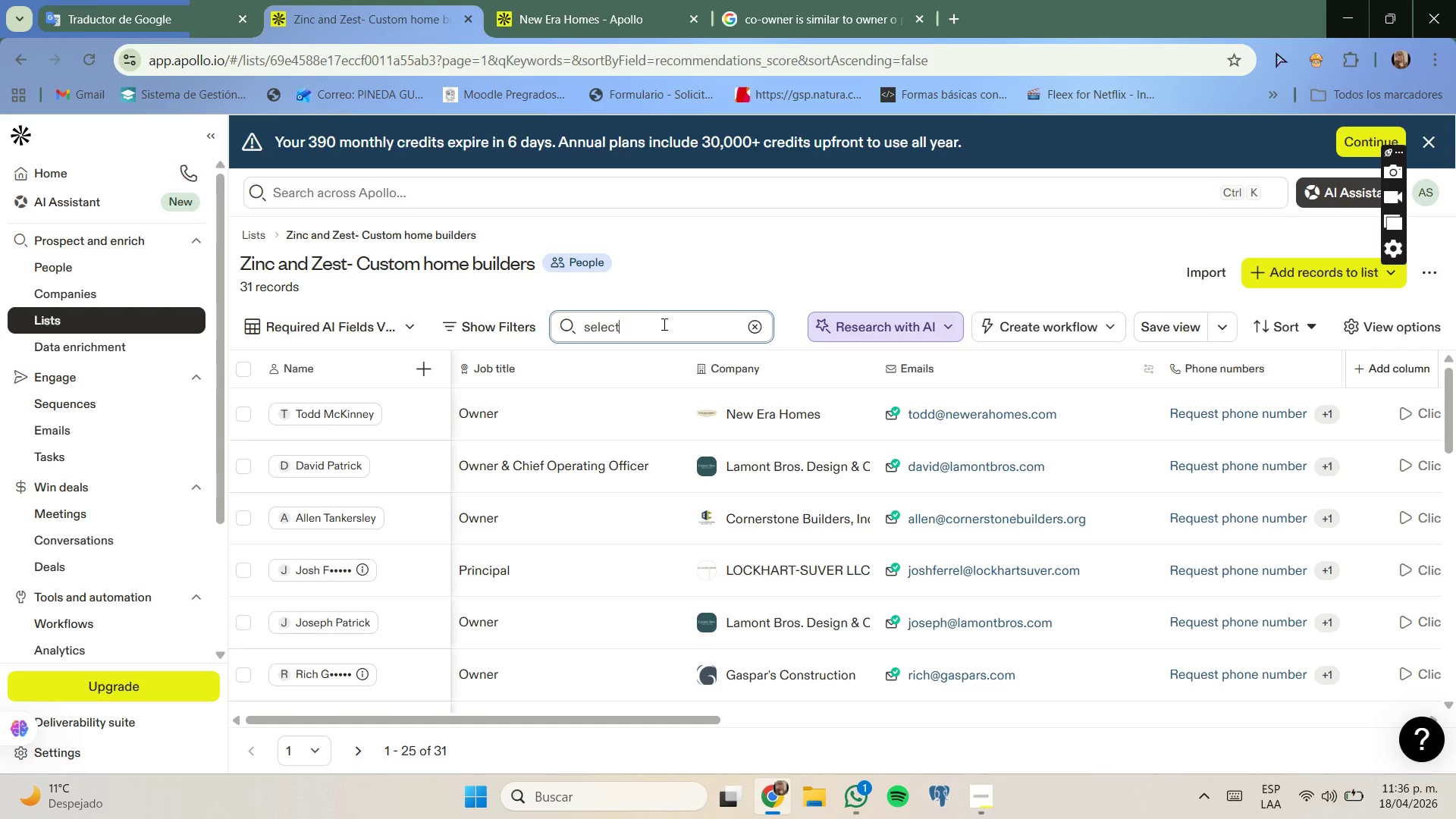 
left_click([663, 324])
 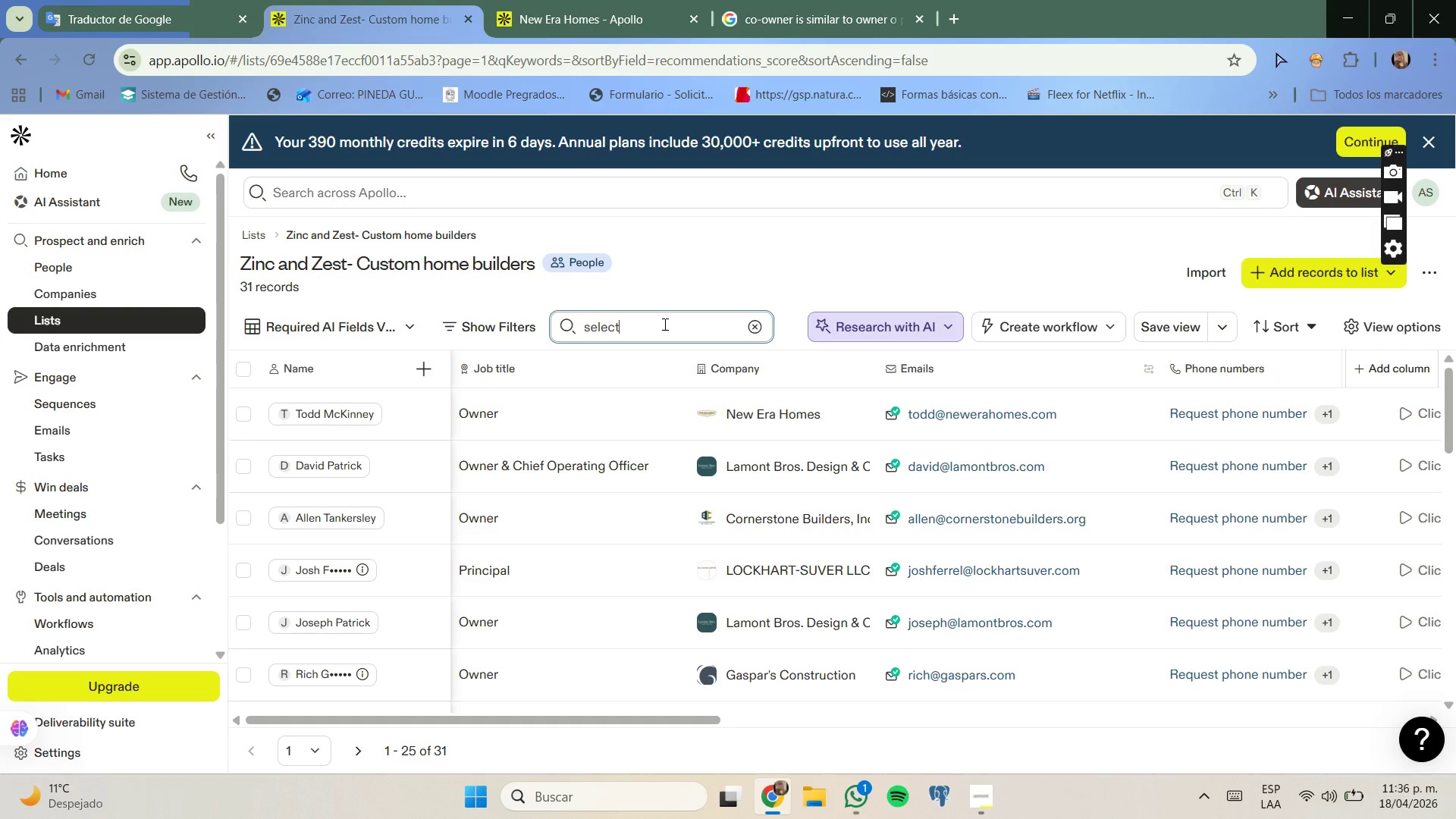 
key(Enter)
 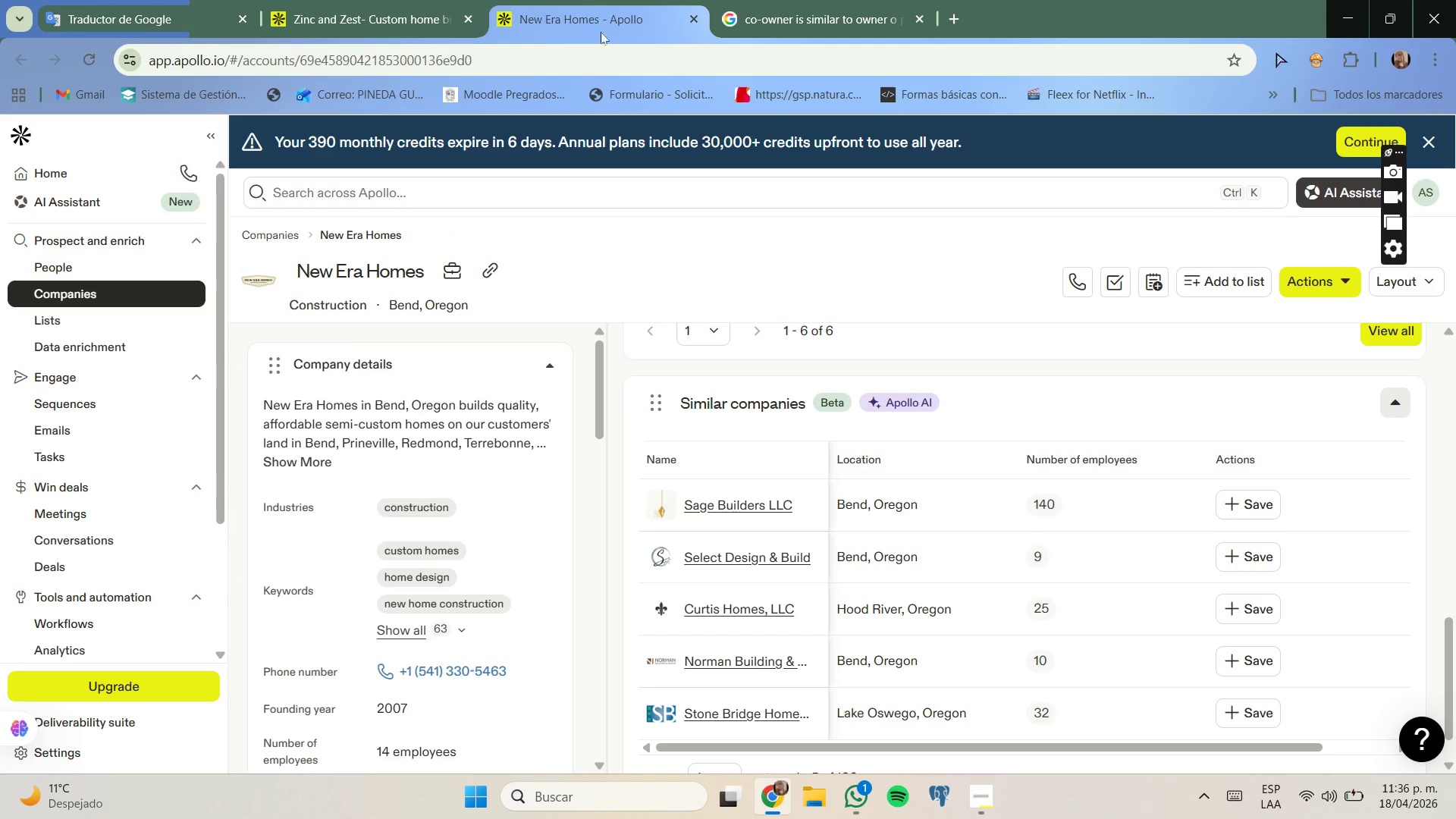 
right_click([767, 559])
 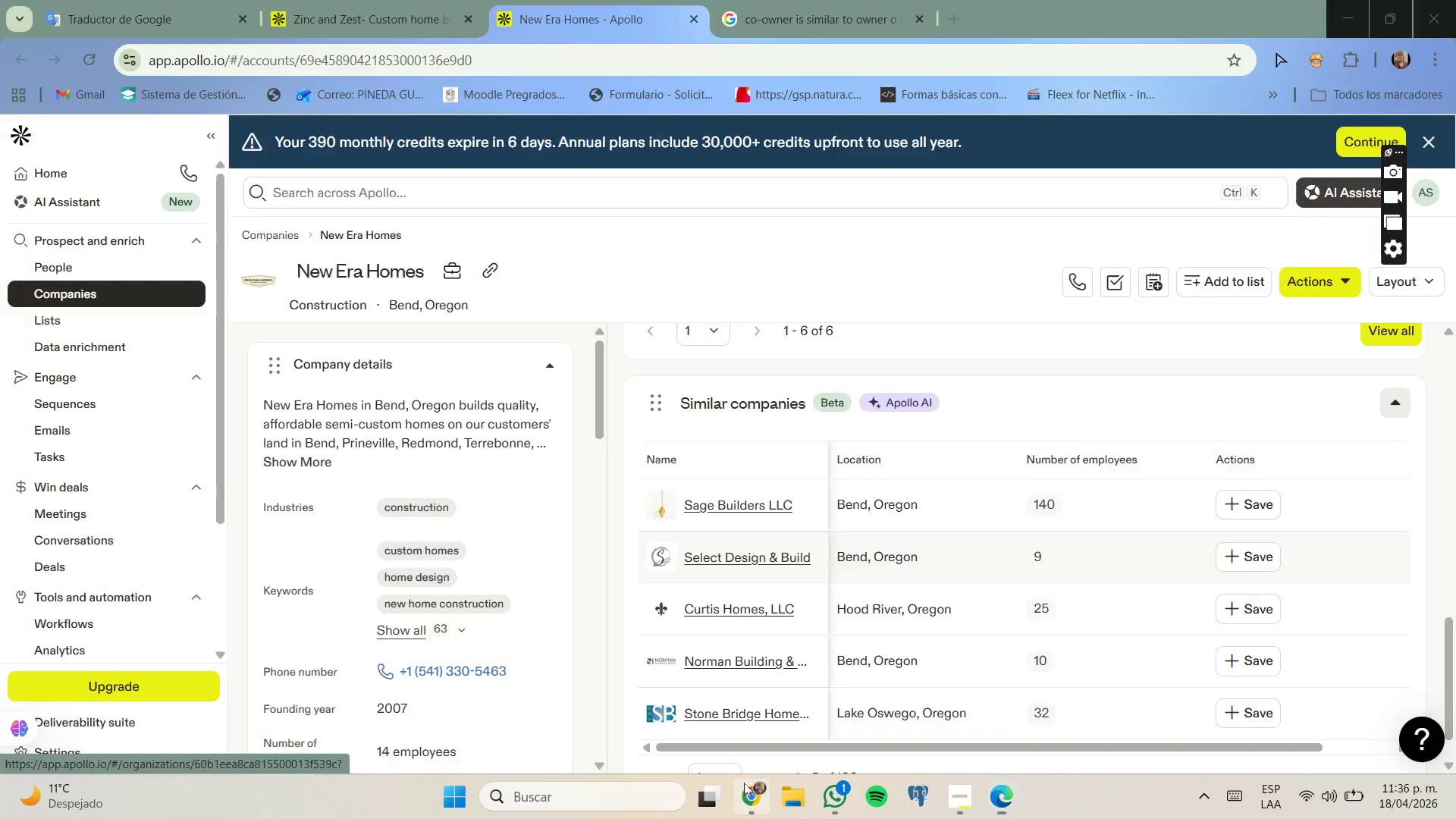 
mouse_move([792, 523])
 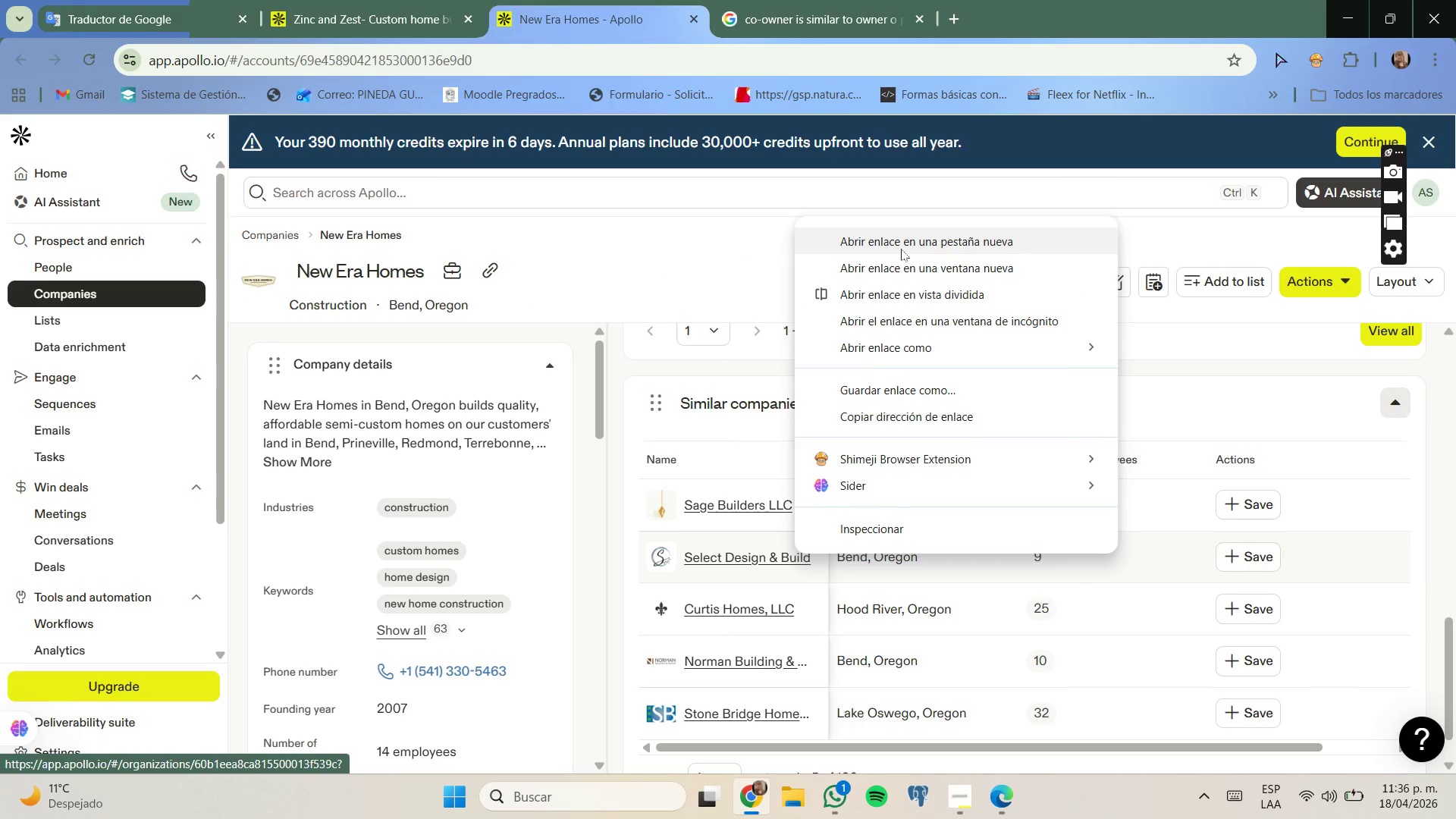 
left_click([901, 249])
 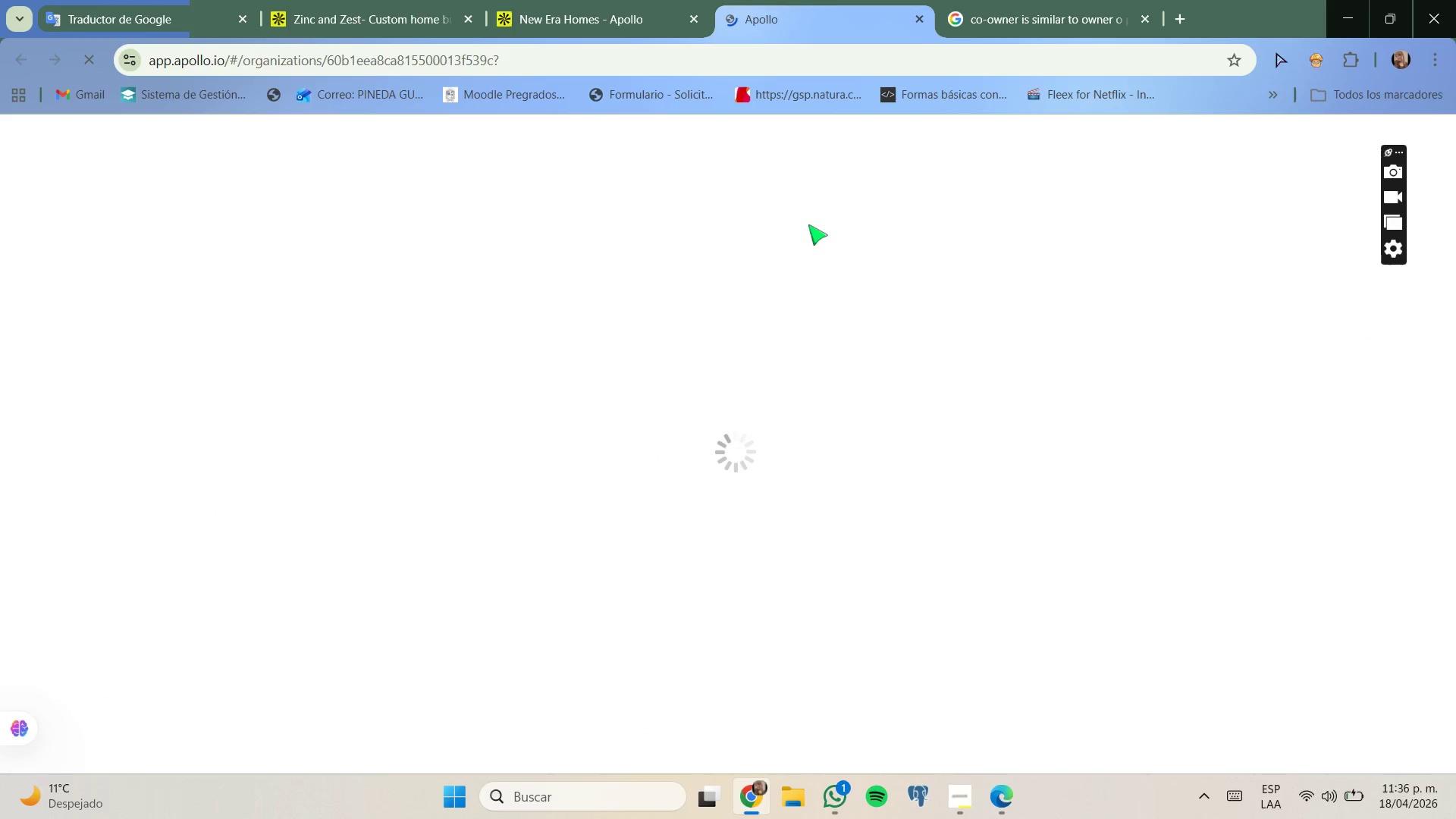 
wait(8.86)
 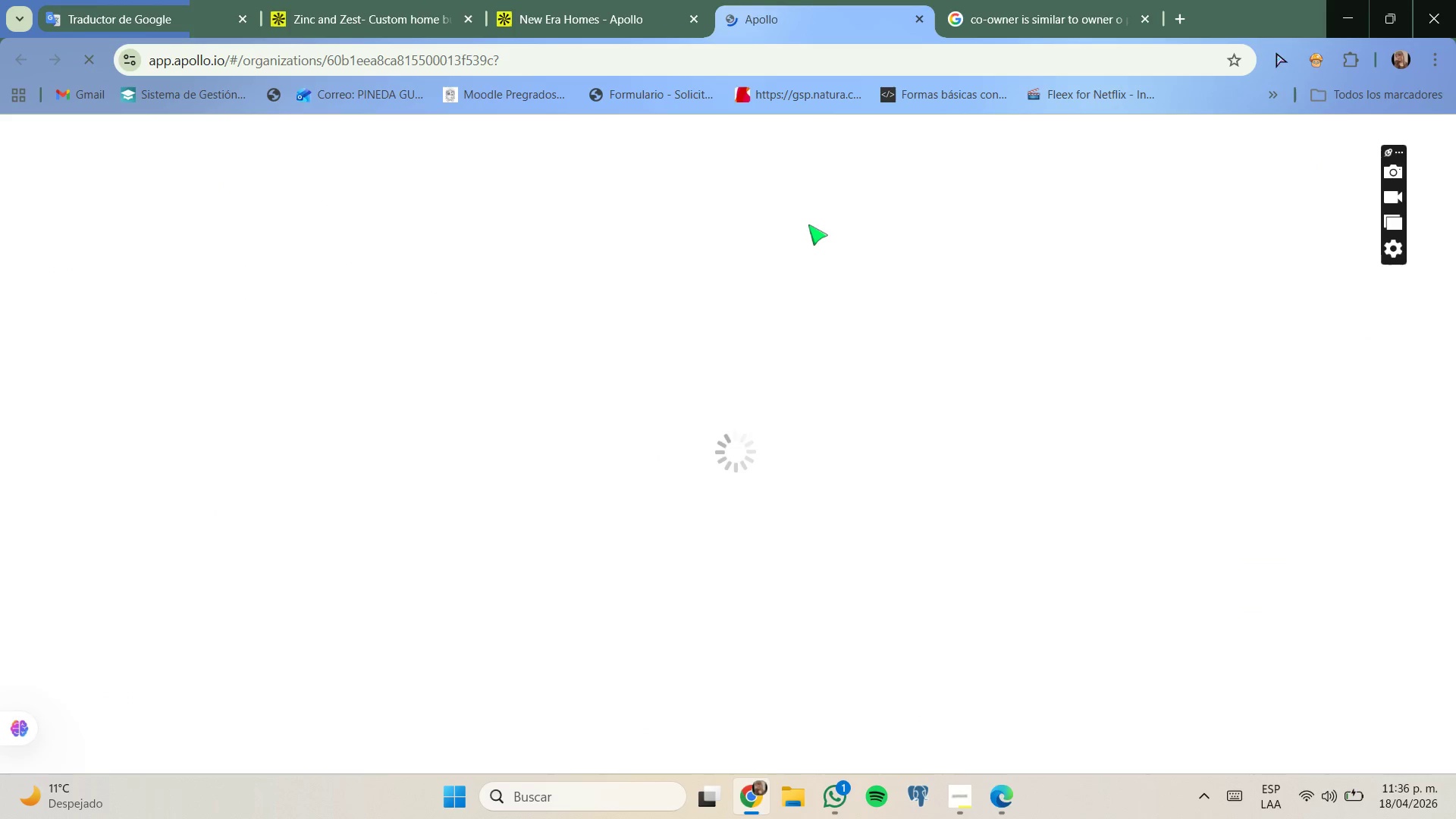 
left_click([737, 353])
 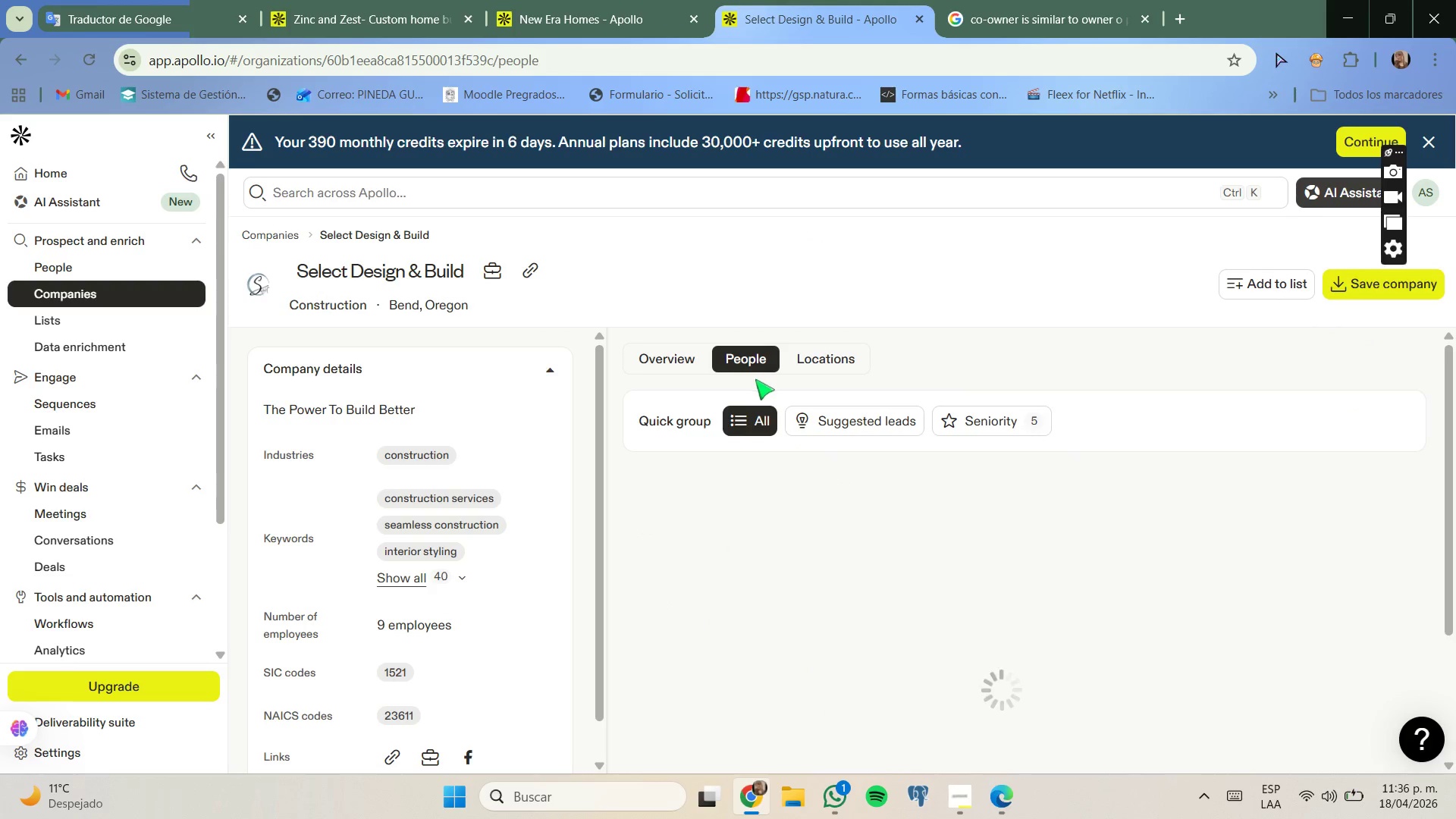 
mouse_move([783, 363])
 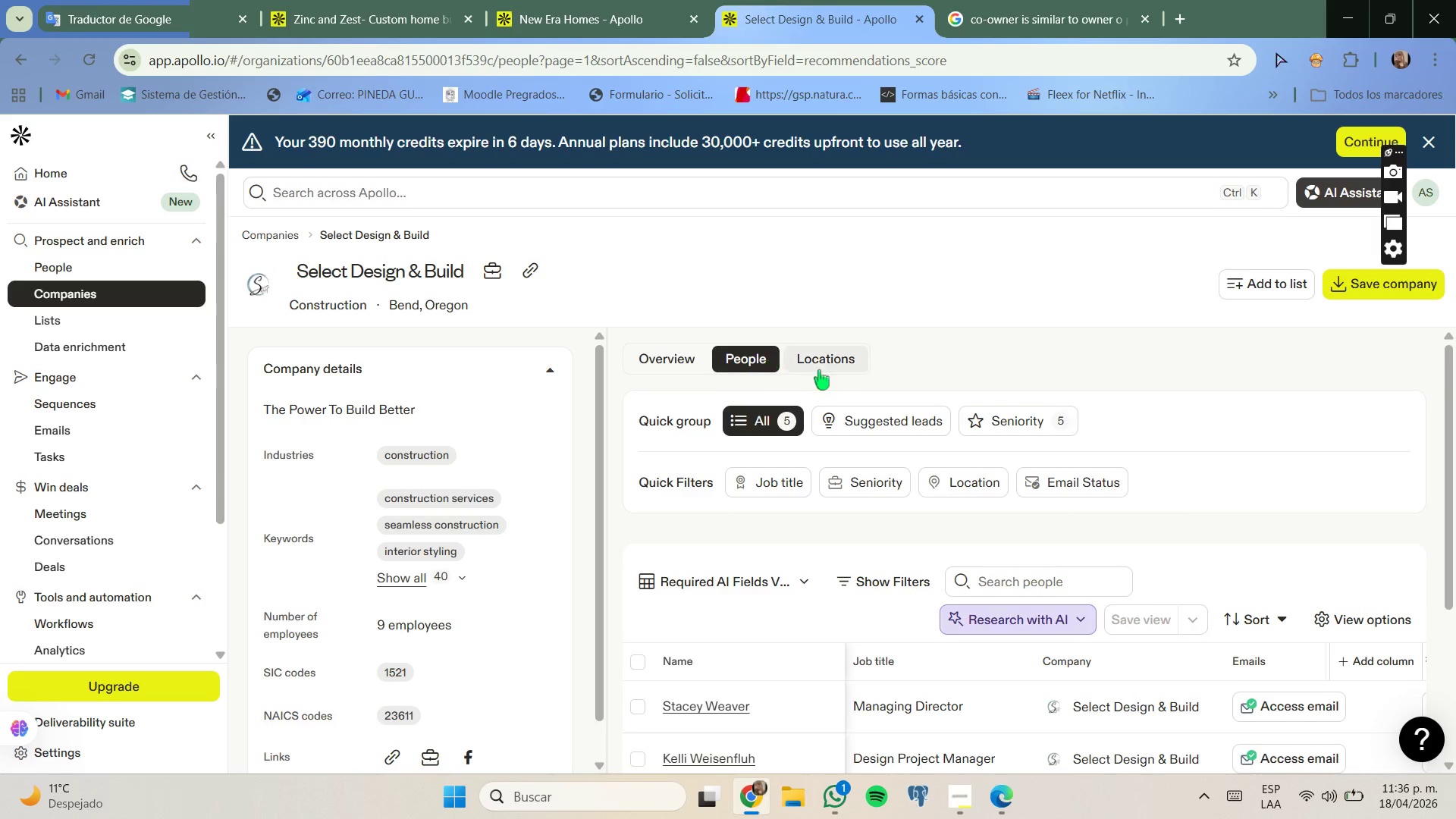 
scroll: coordinate [979, 535], scroll_direction: down, amount: 4.0
 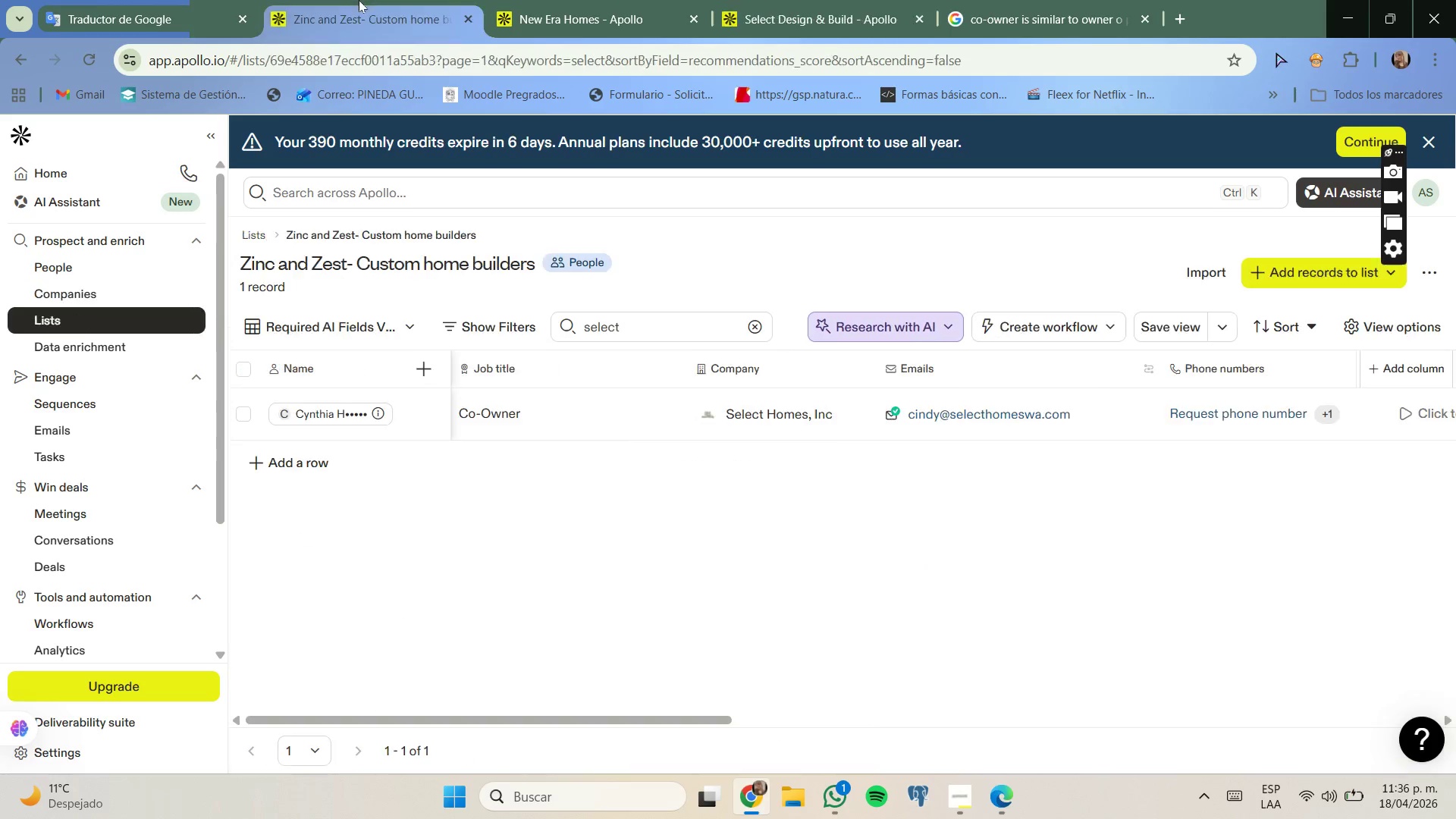 
wait(5.41)
 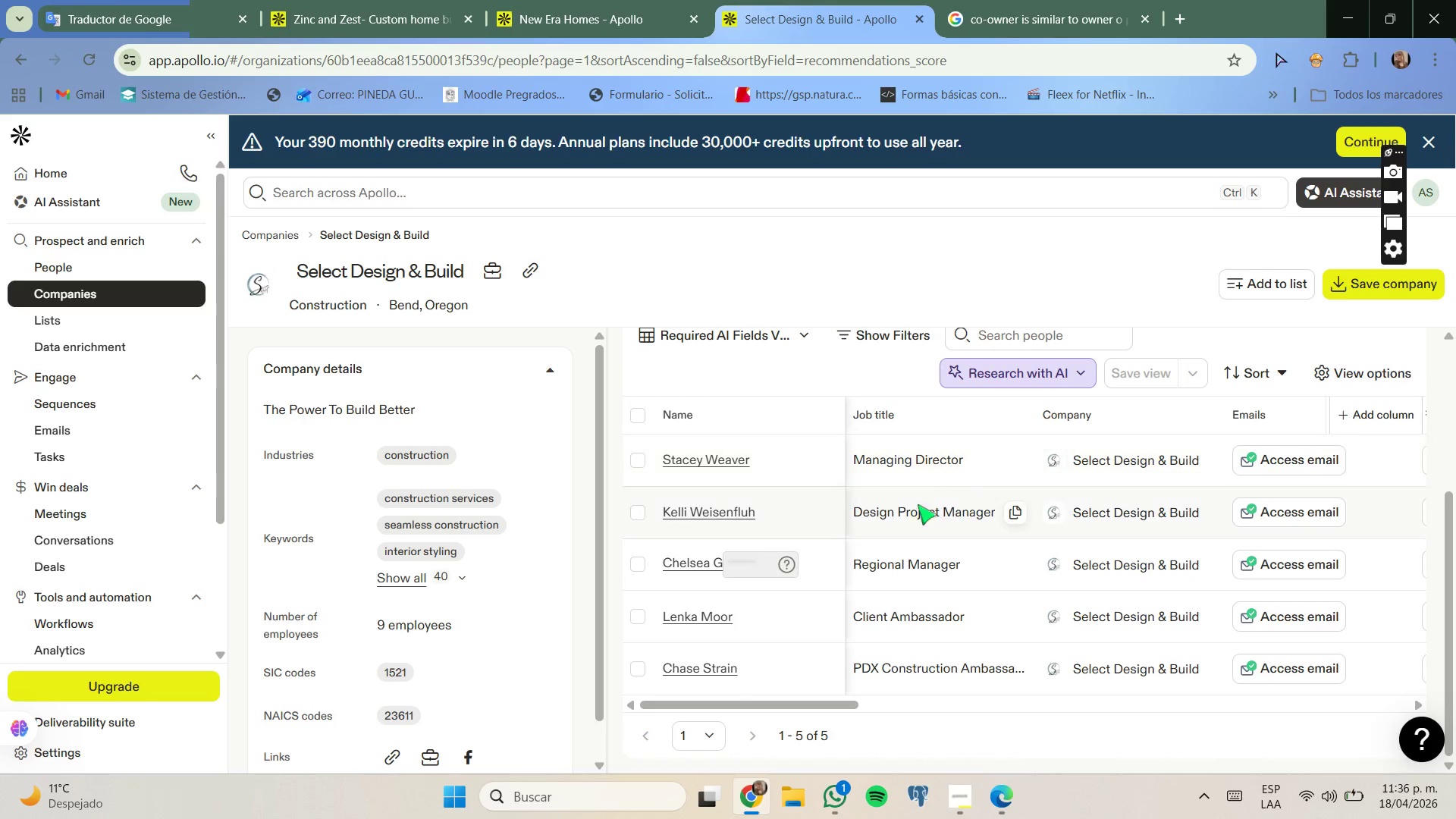 
left_click_drag(start_coordinate=[775, 2], to_coordinate=[768, 5])